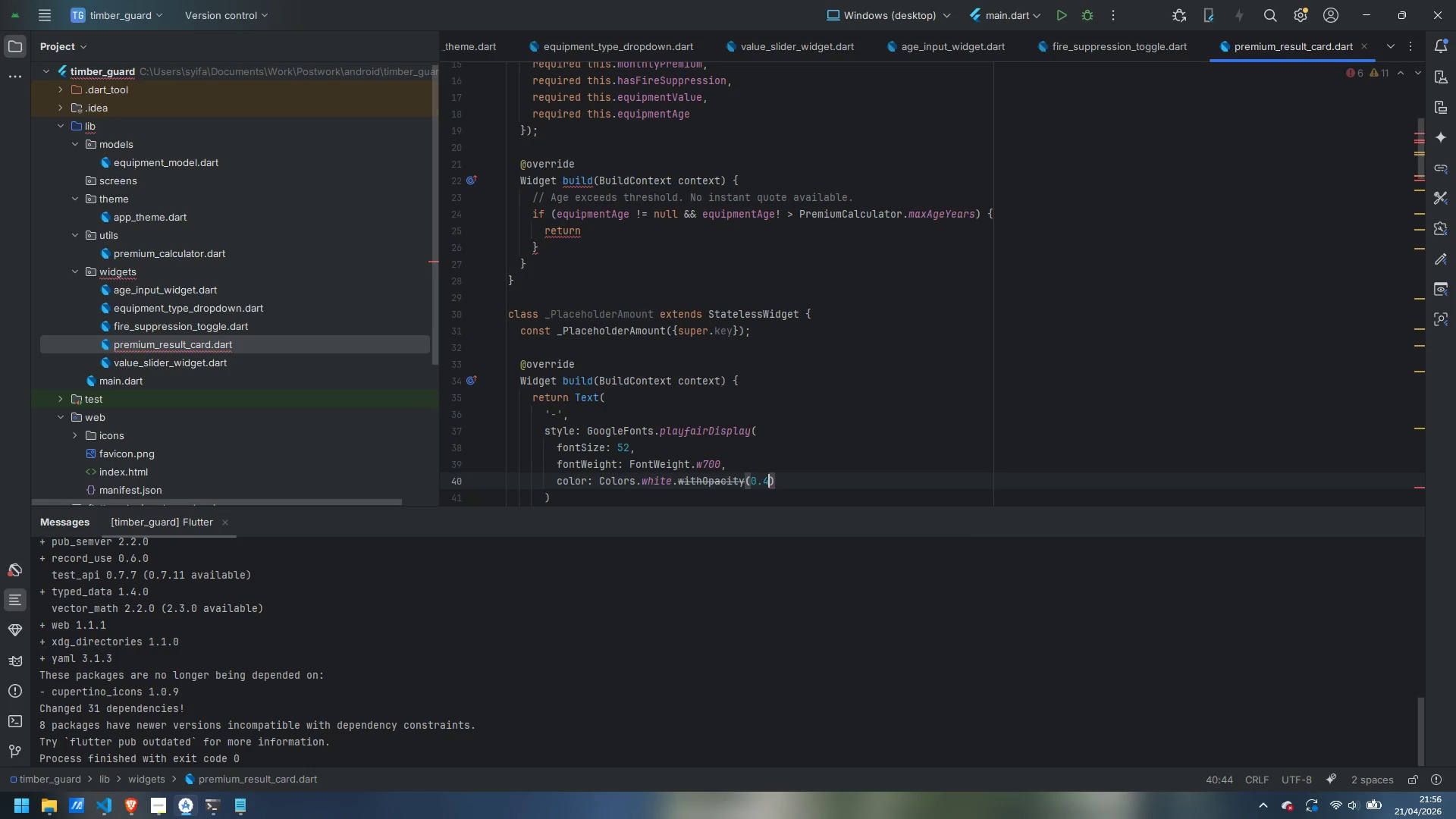 
wait(5.14)
 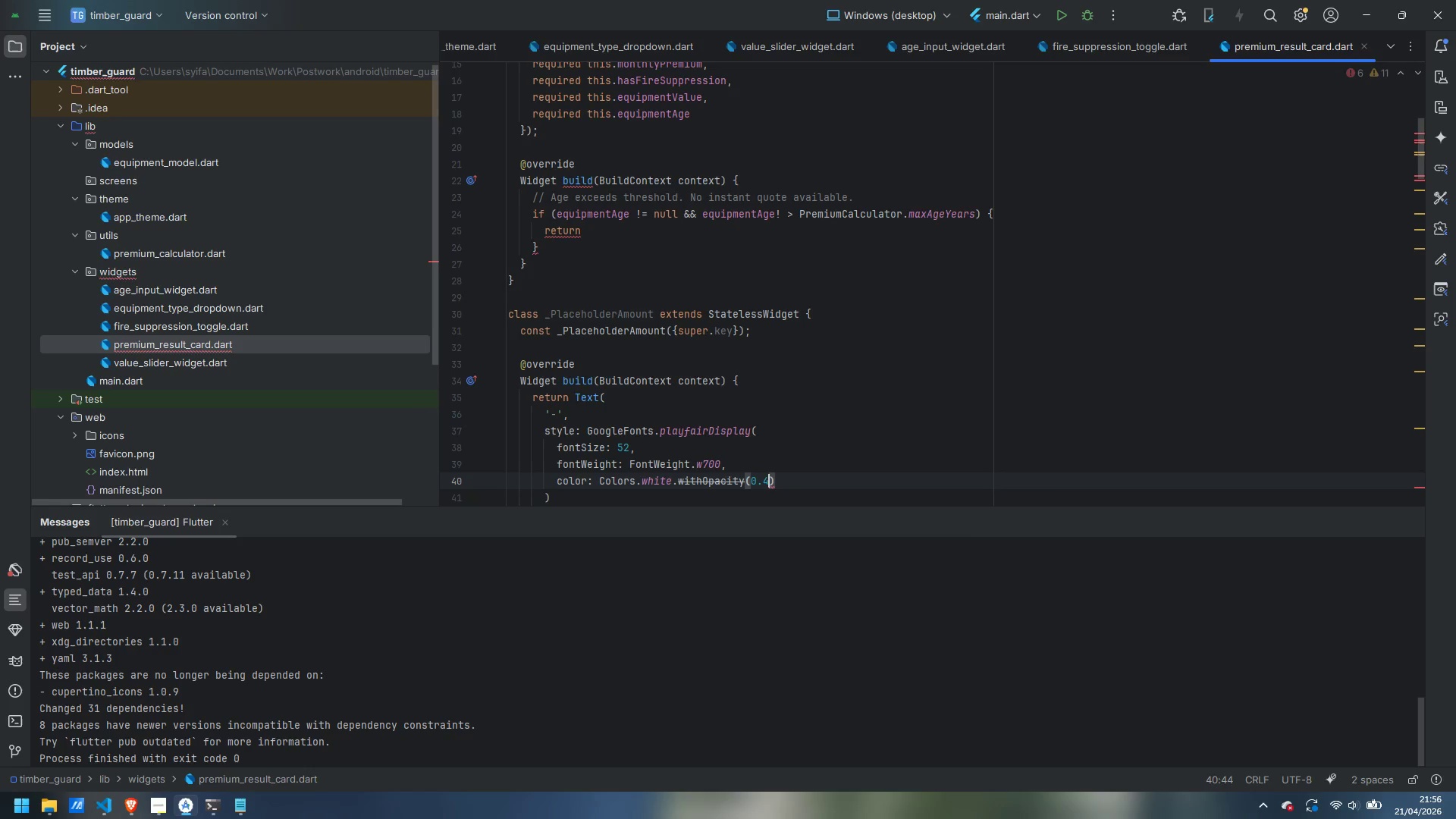 
key(ArrowDown)
 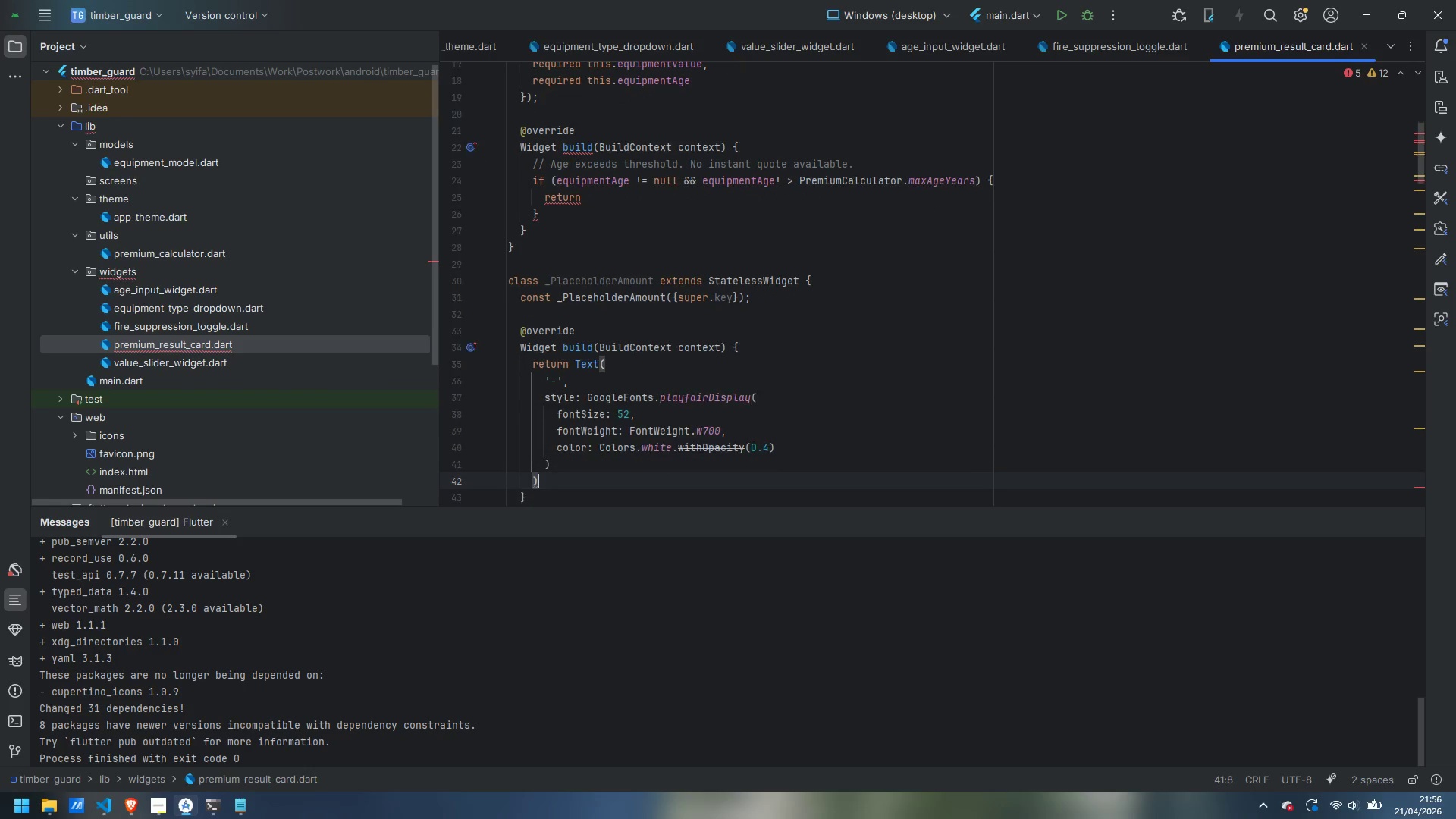 
key(ArrowDown)
 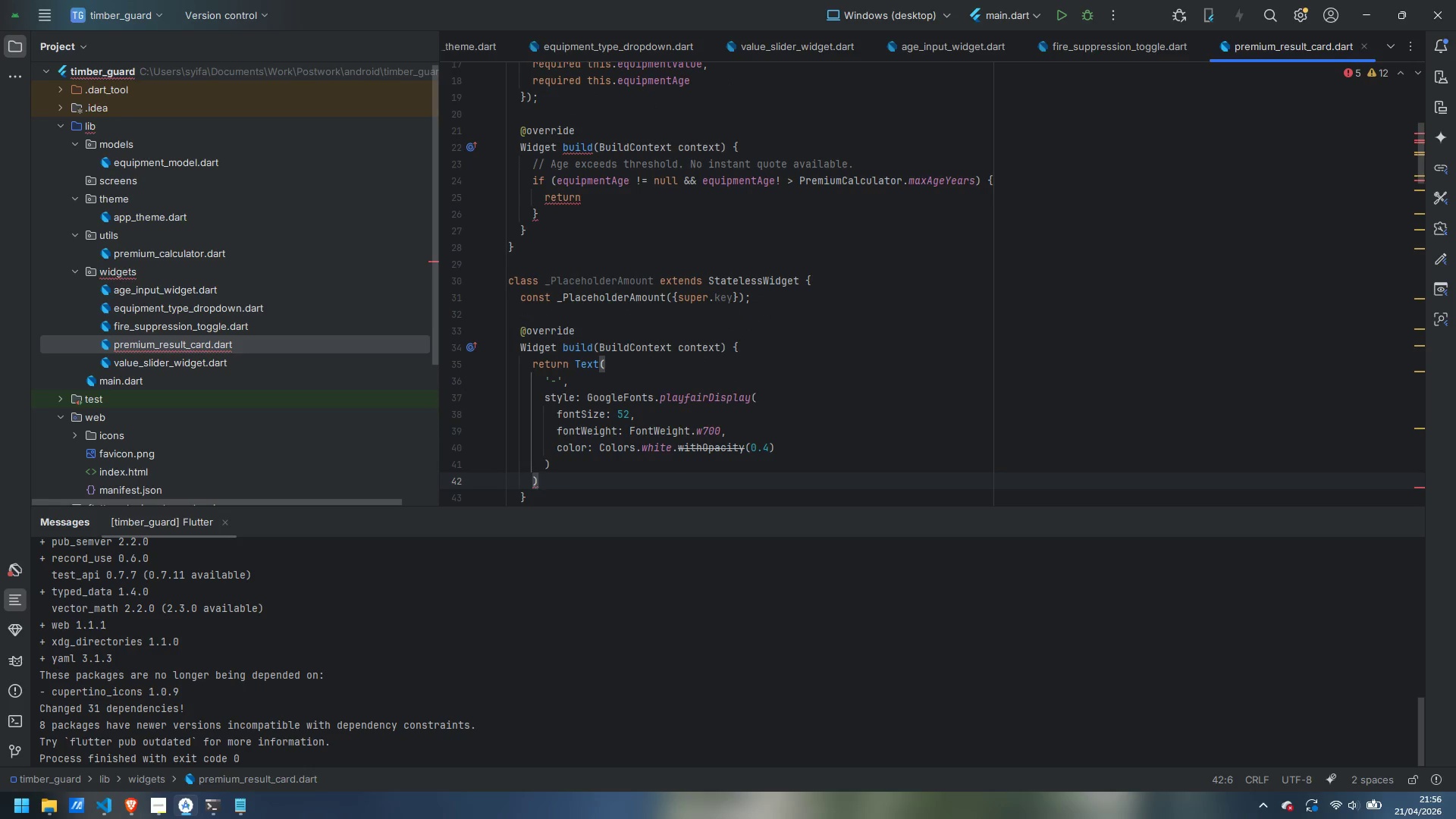 
key(Semicolon)
 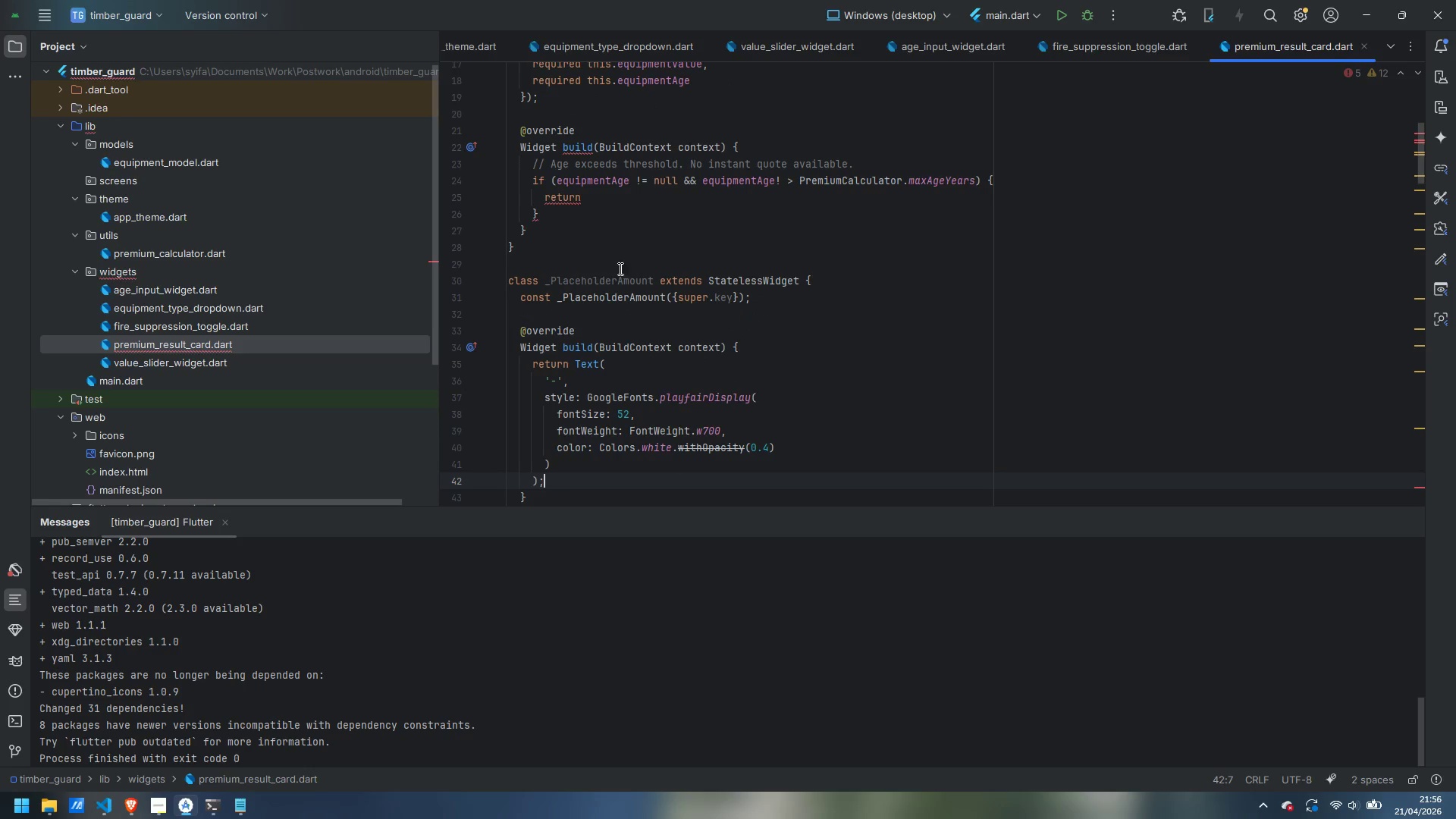 
scroll: coordinate [652, 268], scroll_direction: down, amount: 4.0
 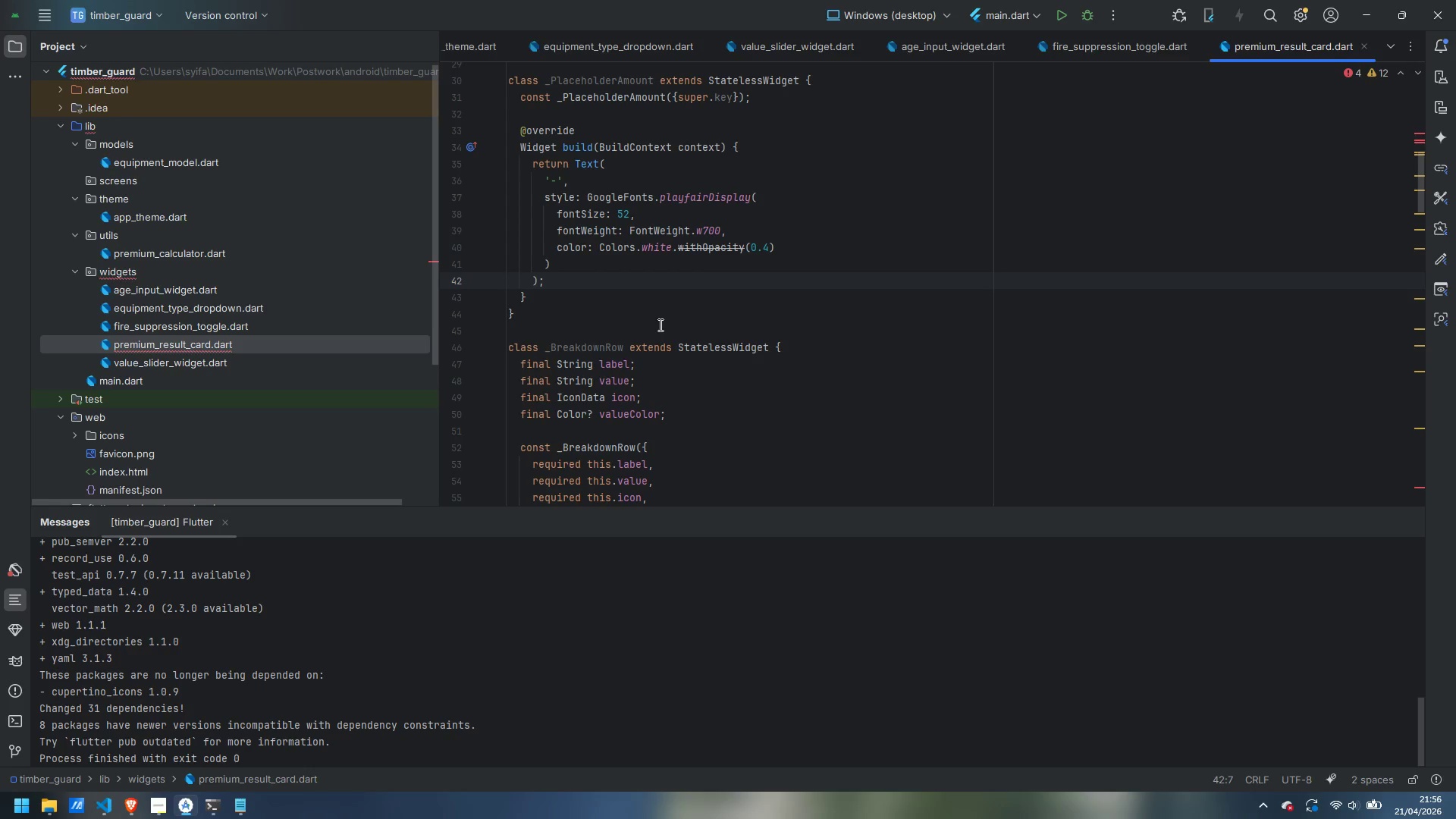 
wait(15.0)
 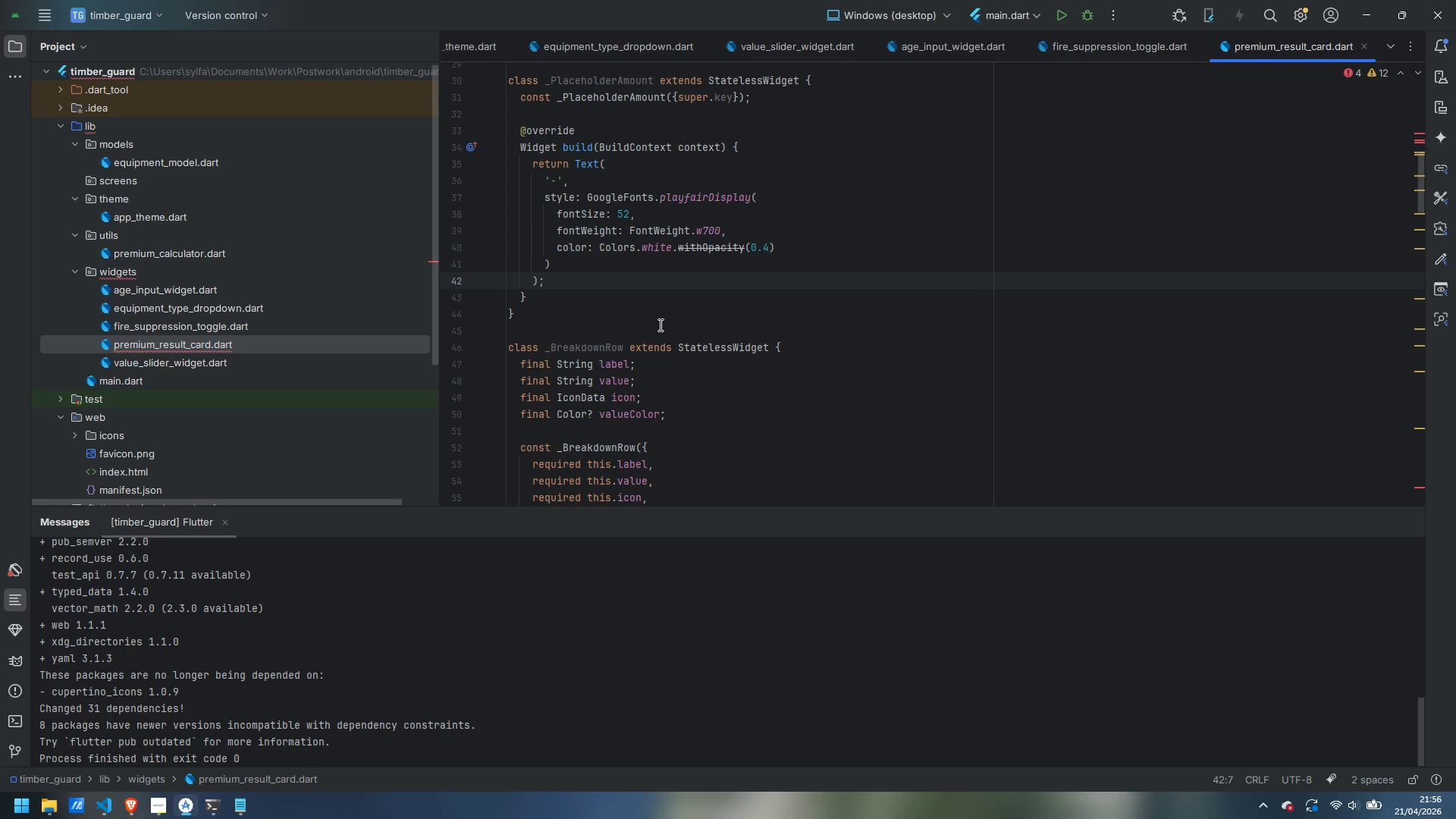 
scroll: coordinate [659, 325], scroll_direction: up, amount: 3.0
 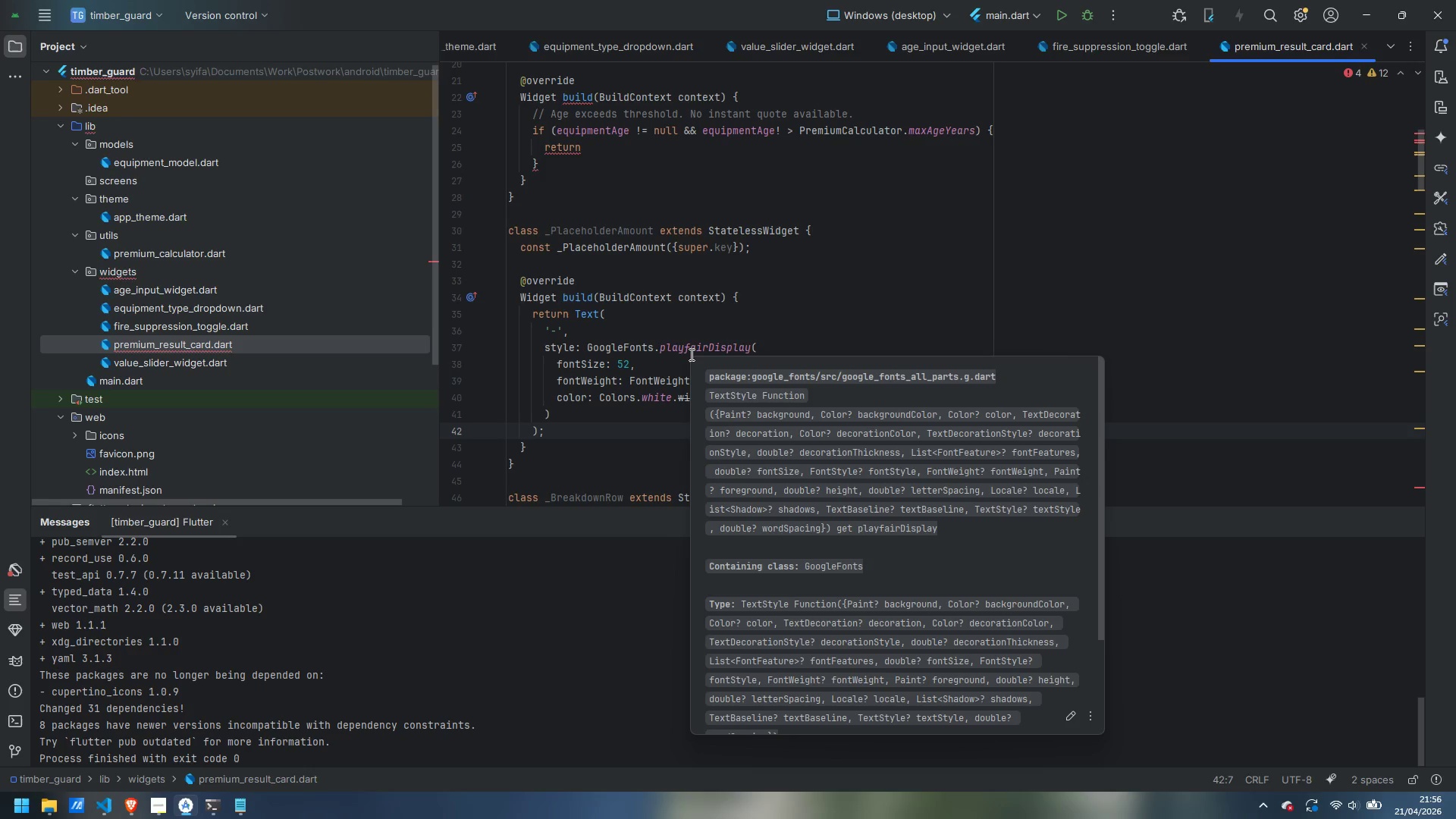 
wait(17.73)
 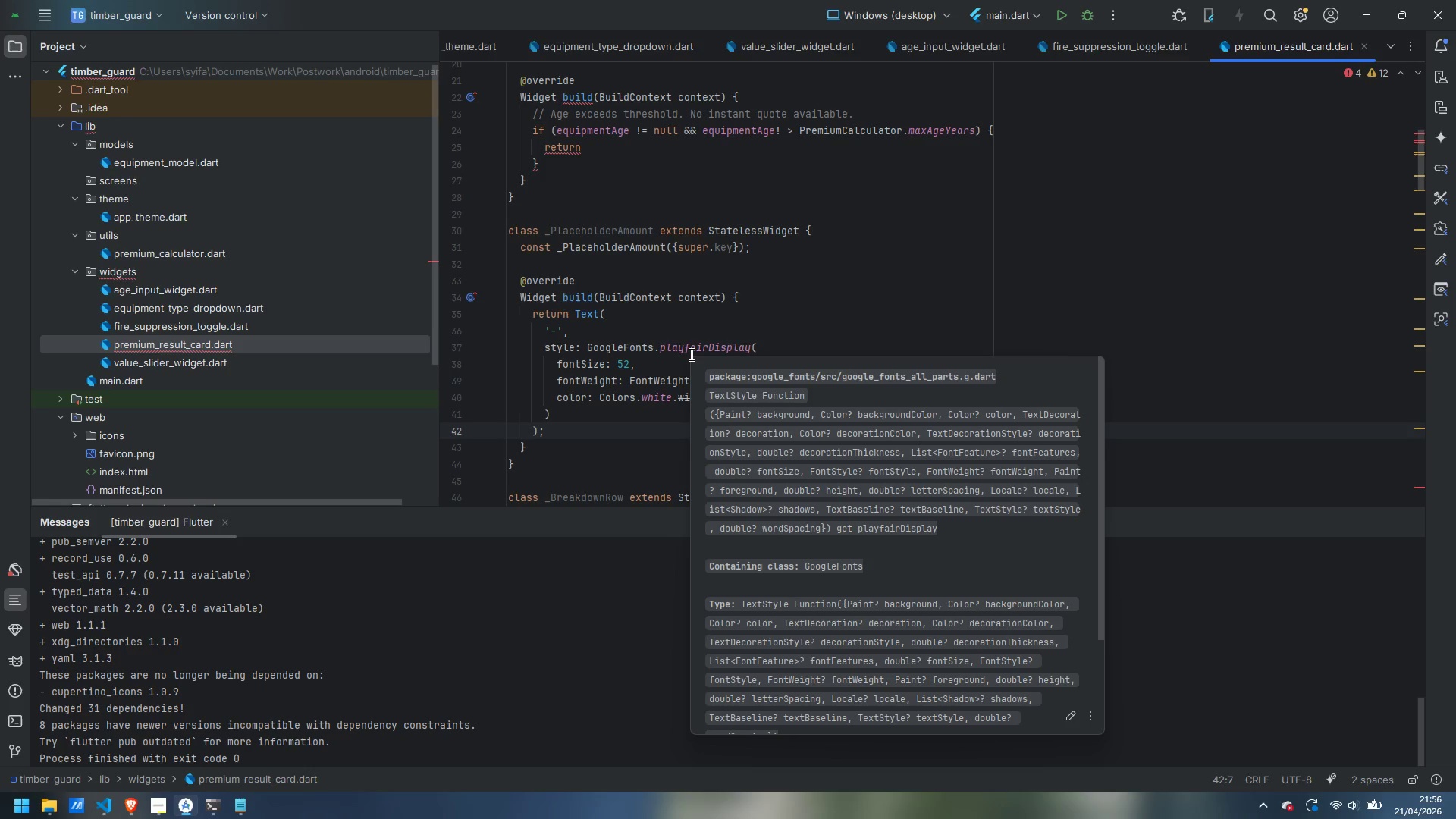 
left_click([595, 188])
 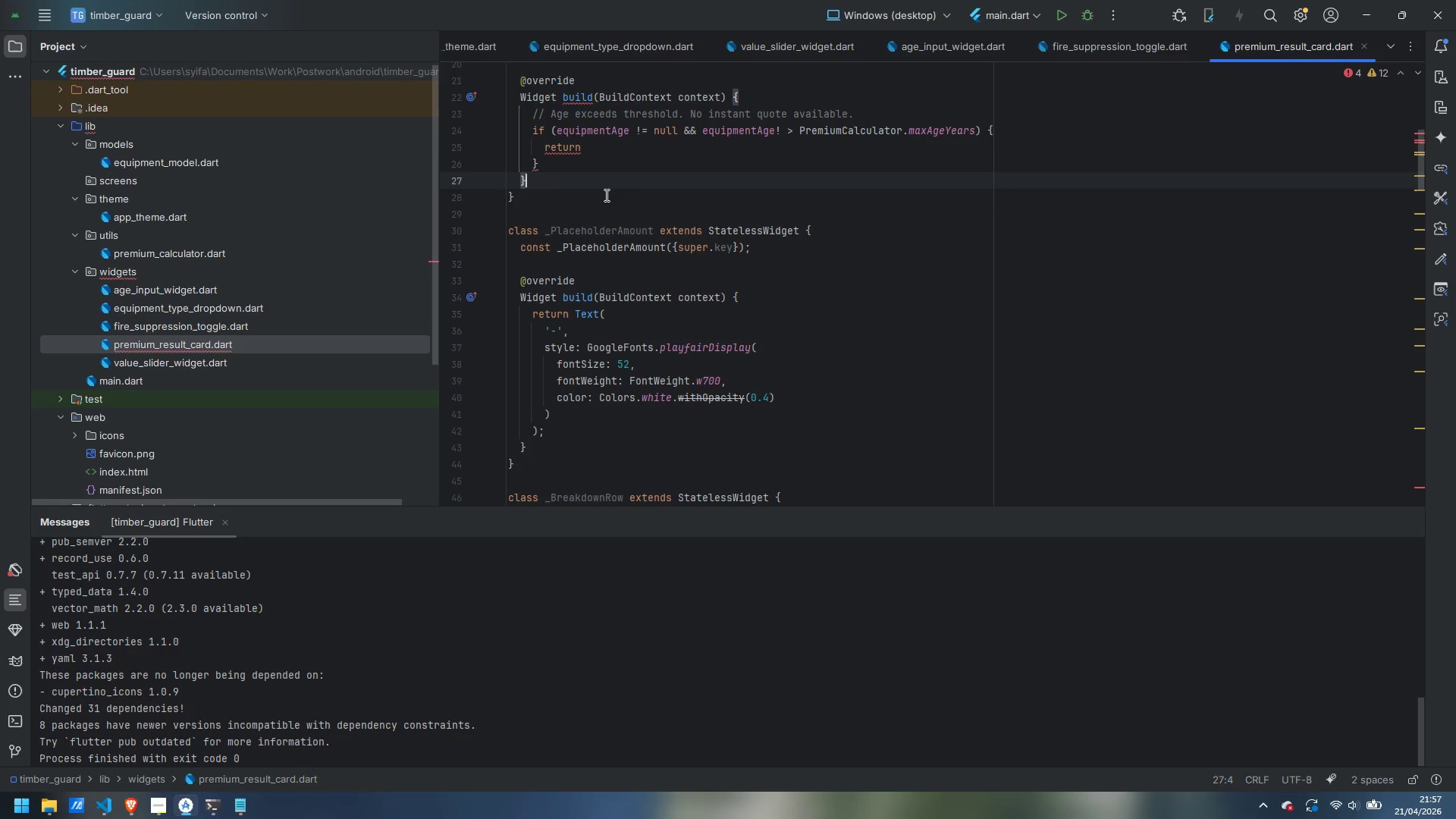 
left_click([605, 195])
 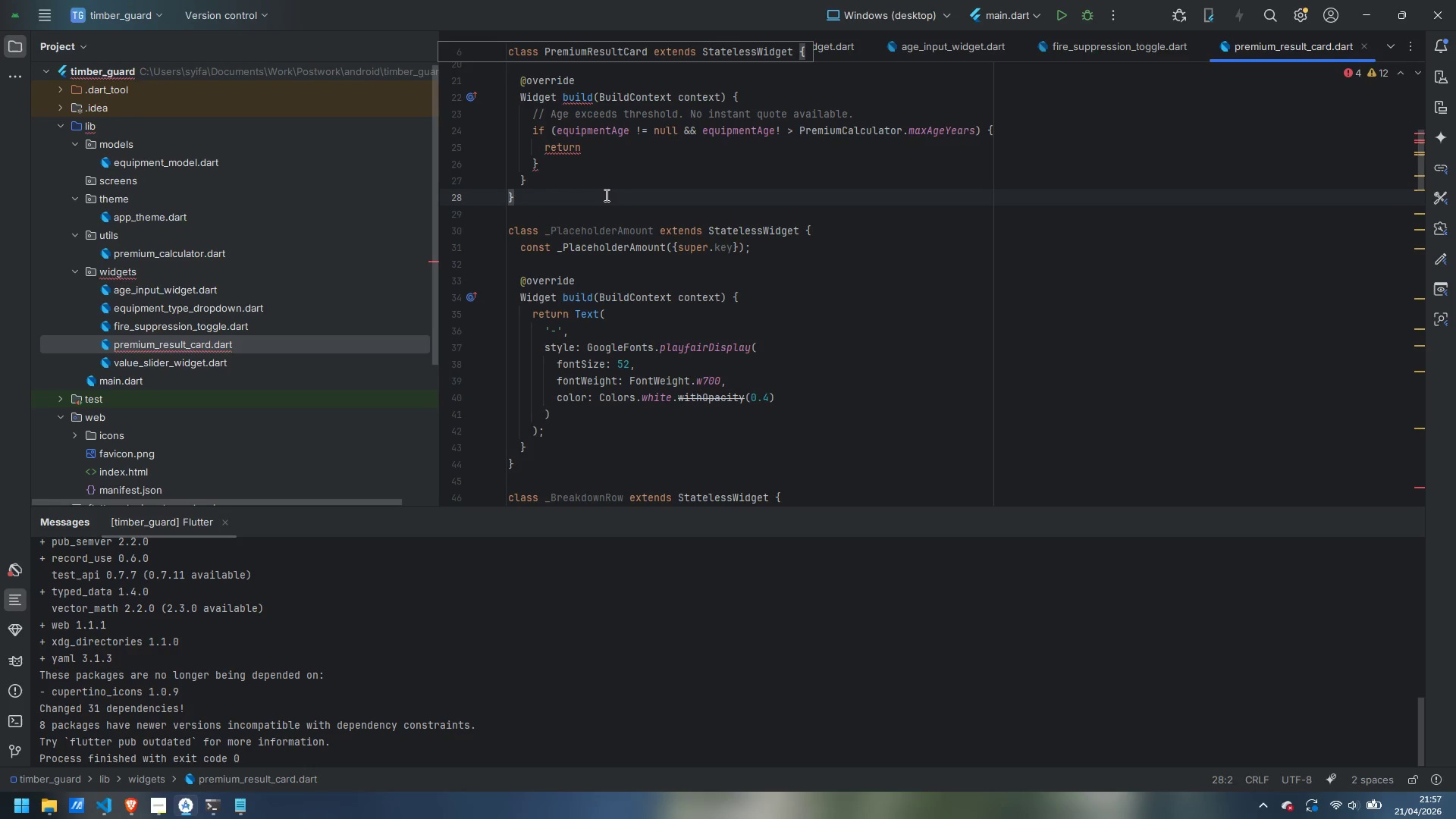 
key(Enter)
 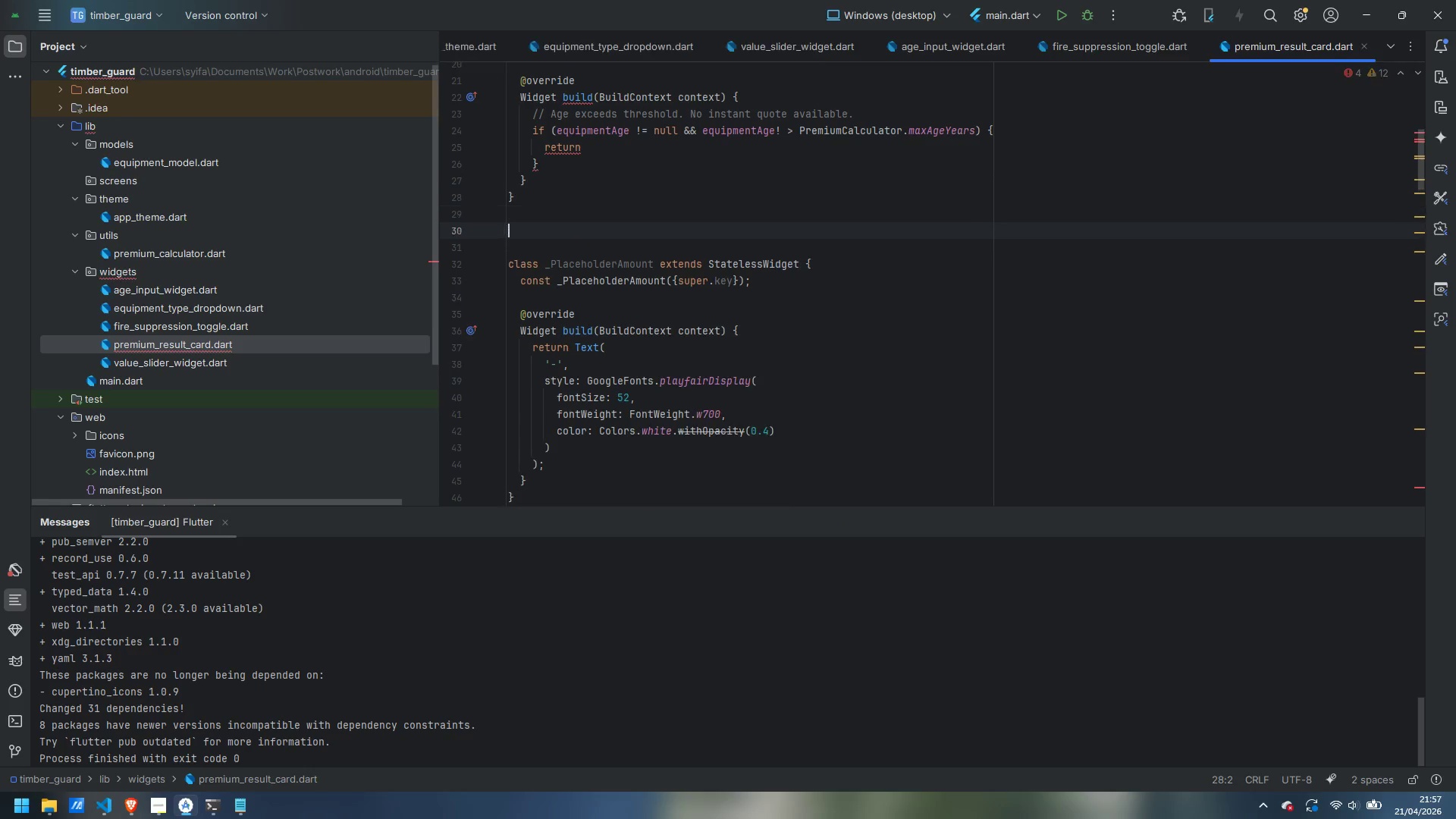 
key(Enter)
 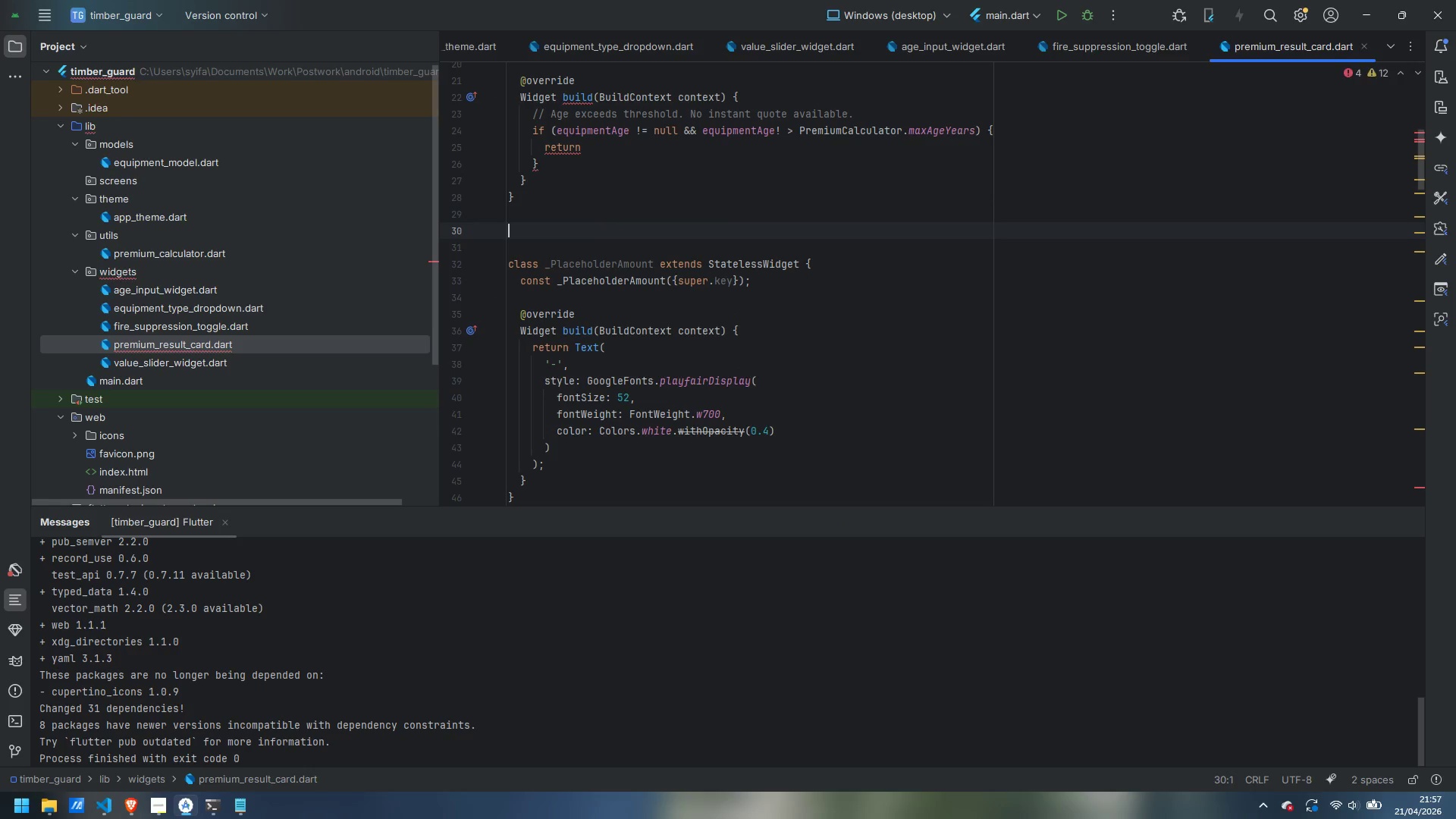 
type(// Premu)
key(Backspace)
type(ium display)
 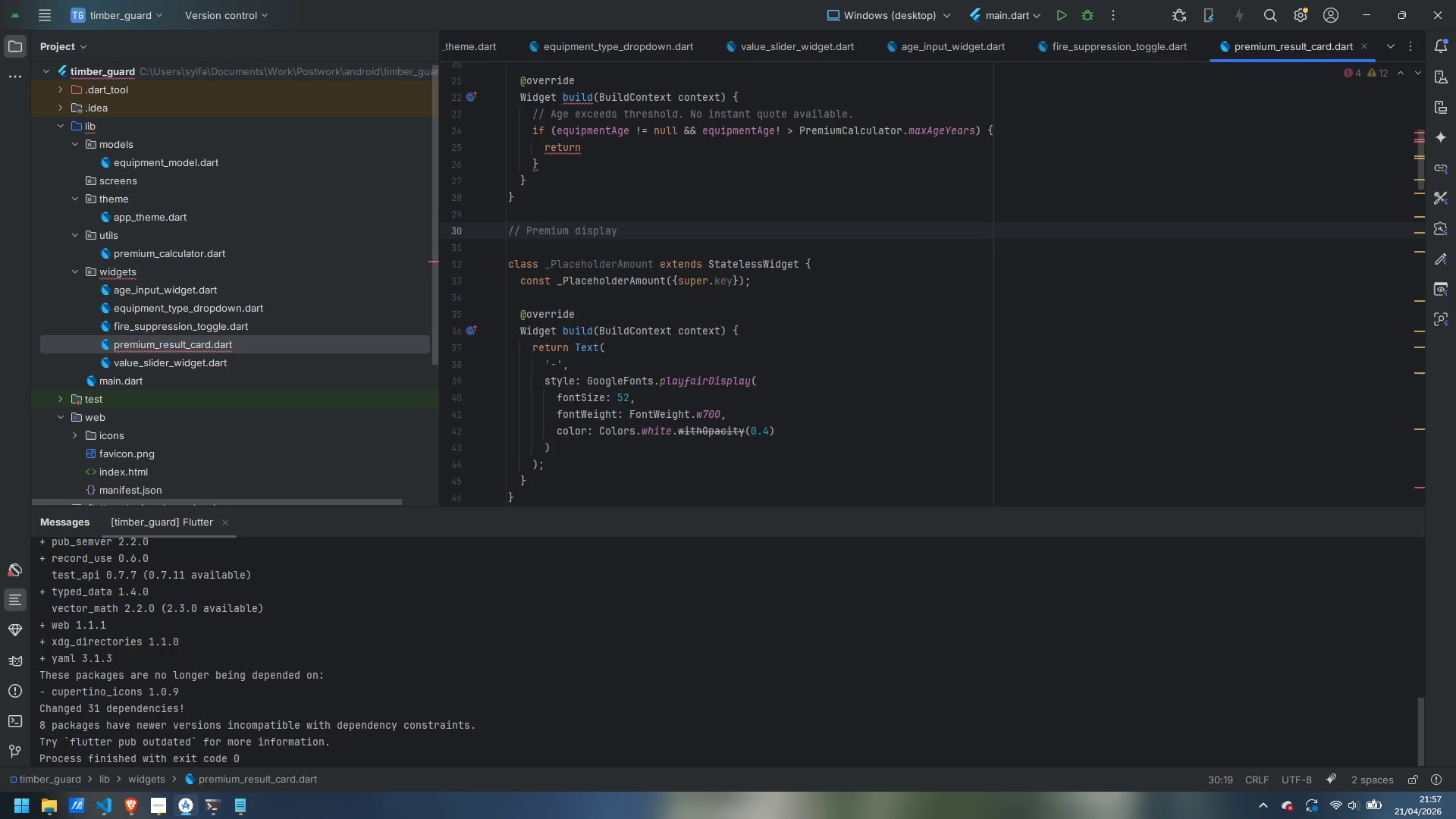 
key(Enter)
 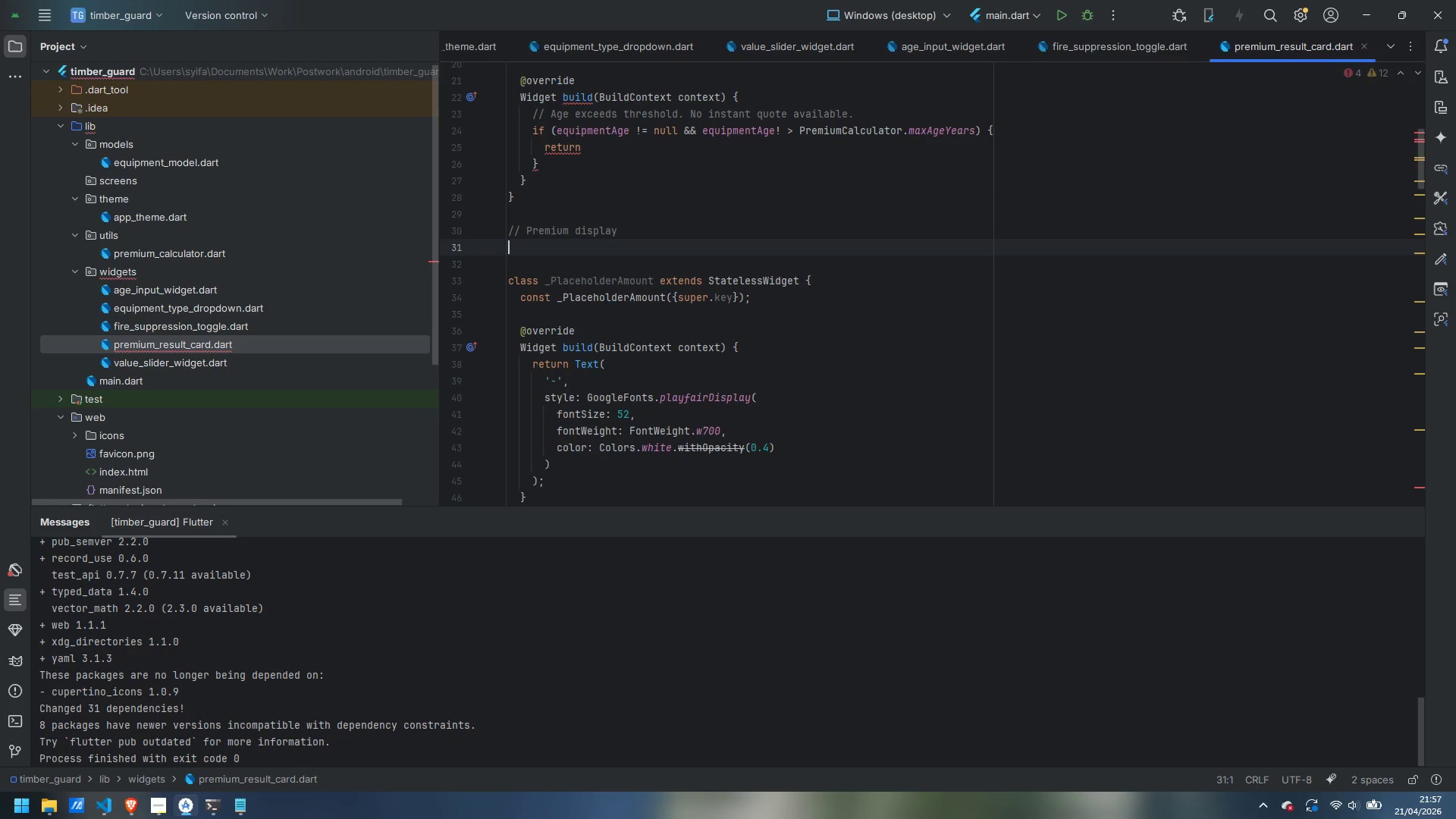 
key(Enter)
 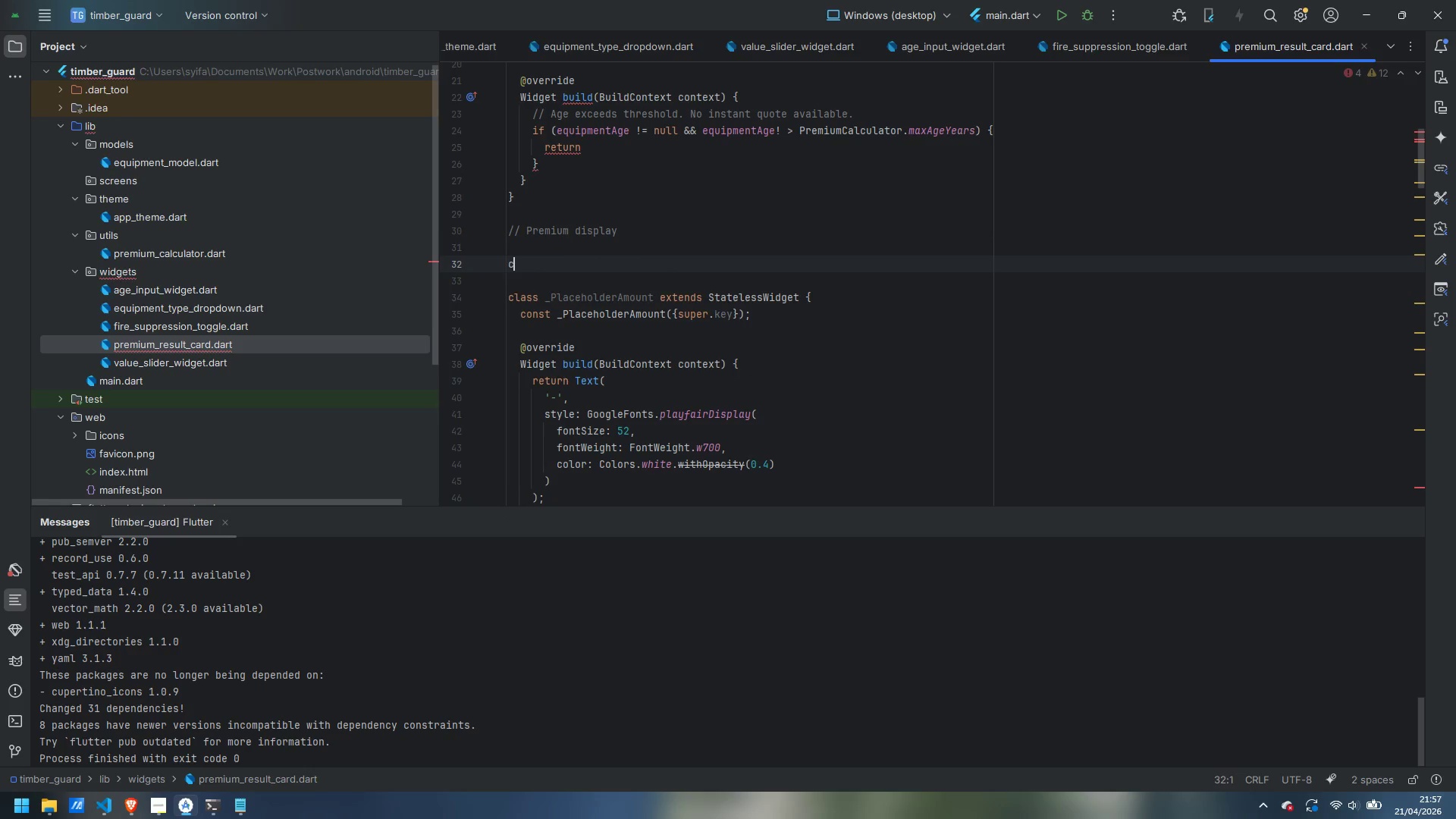 
type(class _premiu)
 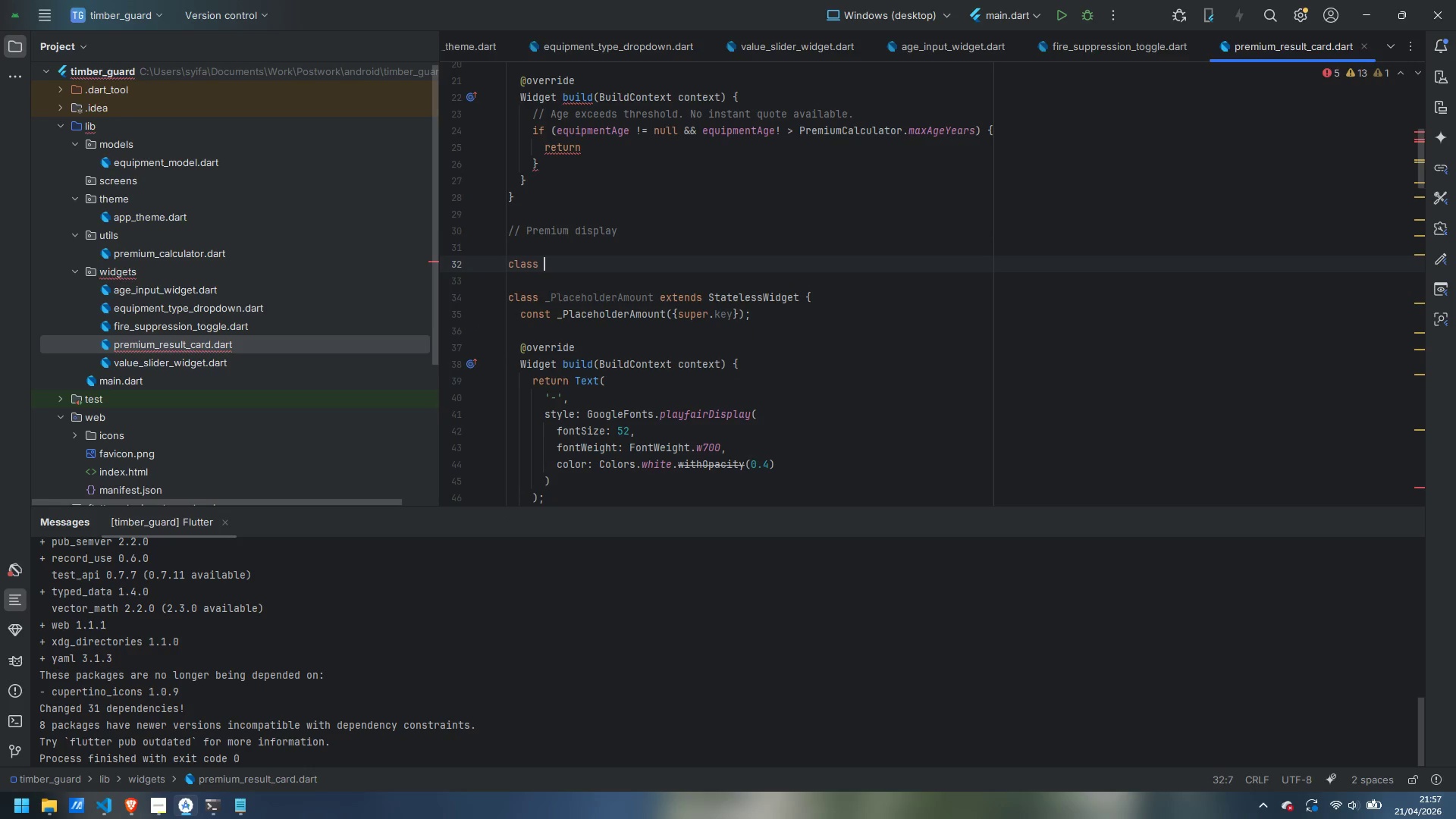 
 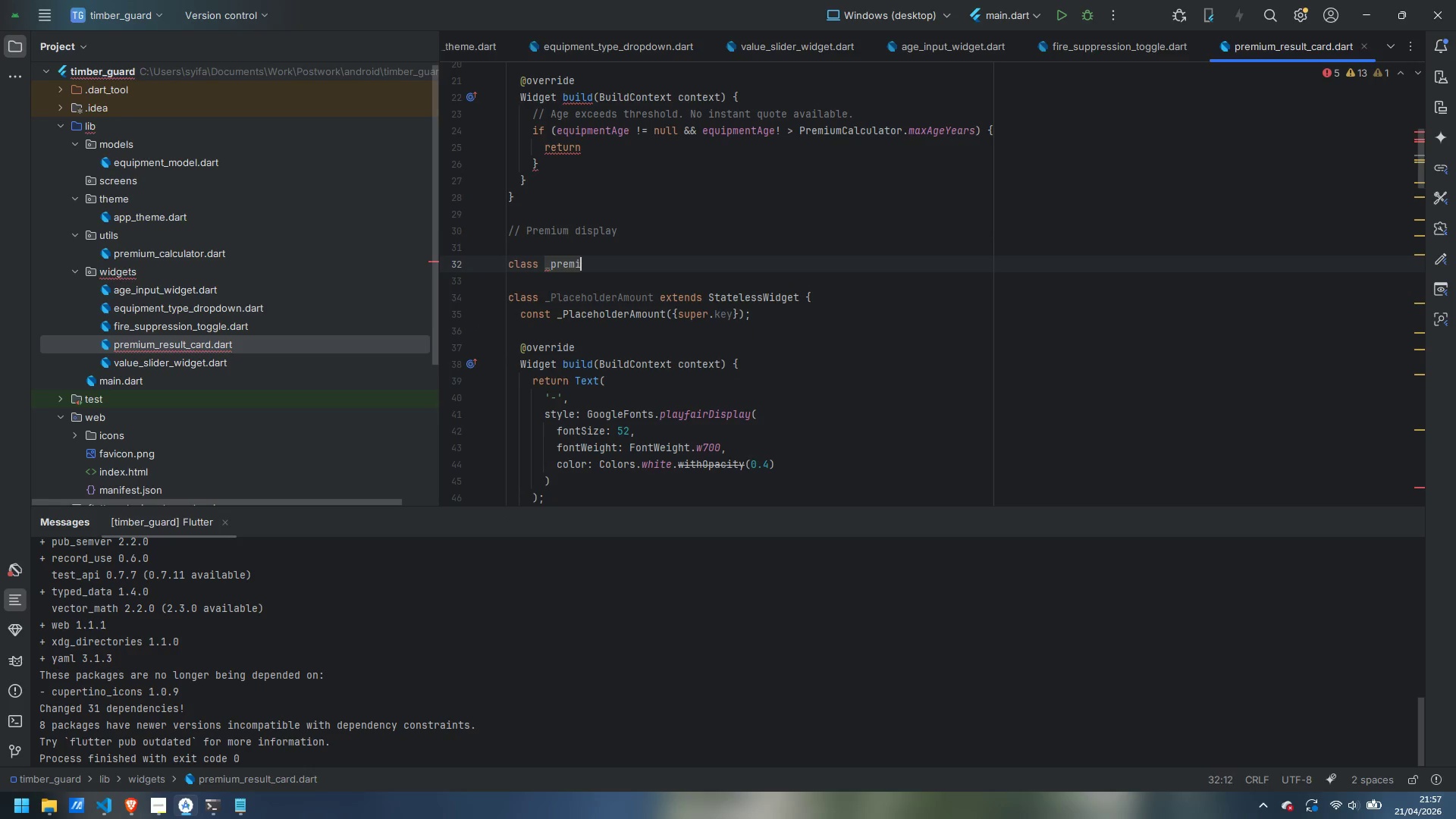 
key(Control+ControlLeft)
 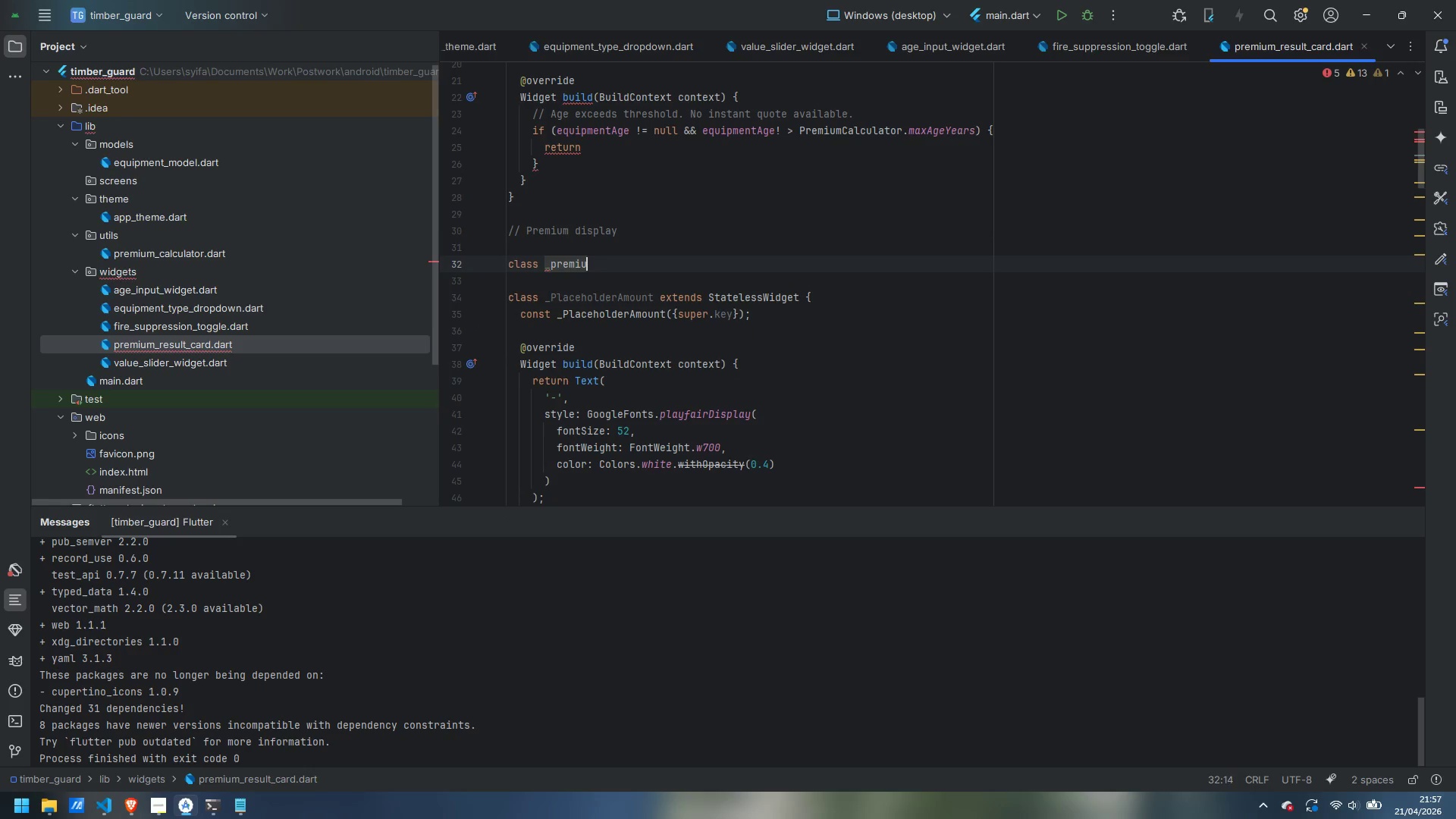 
key(Control+Backspace)
 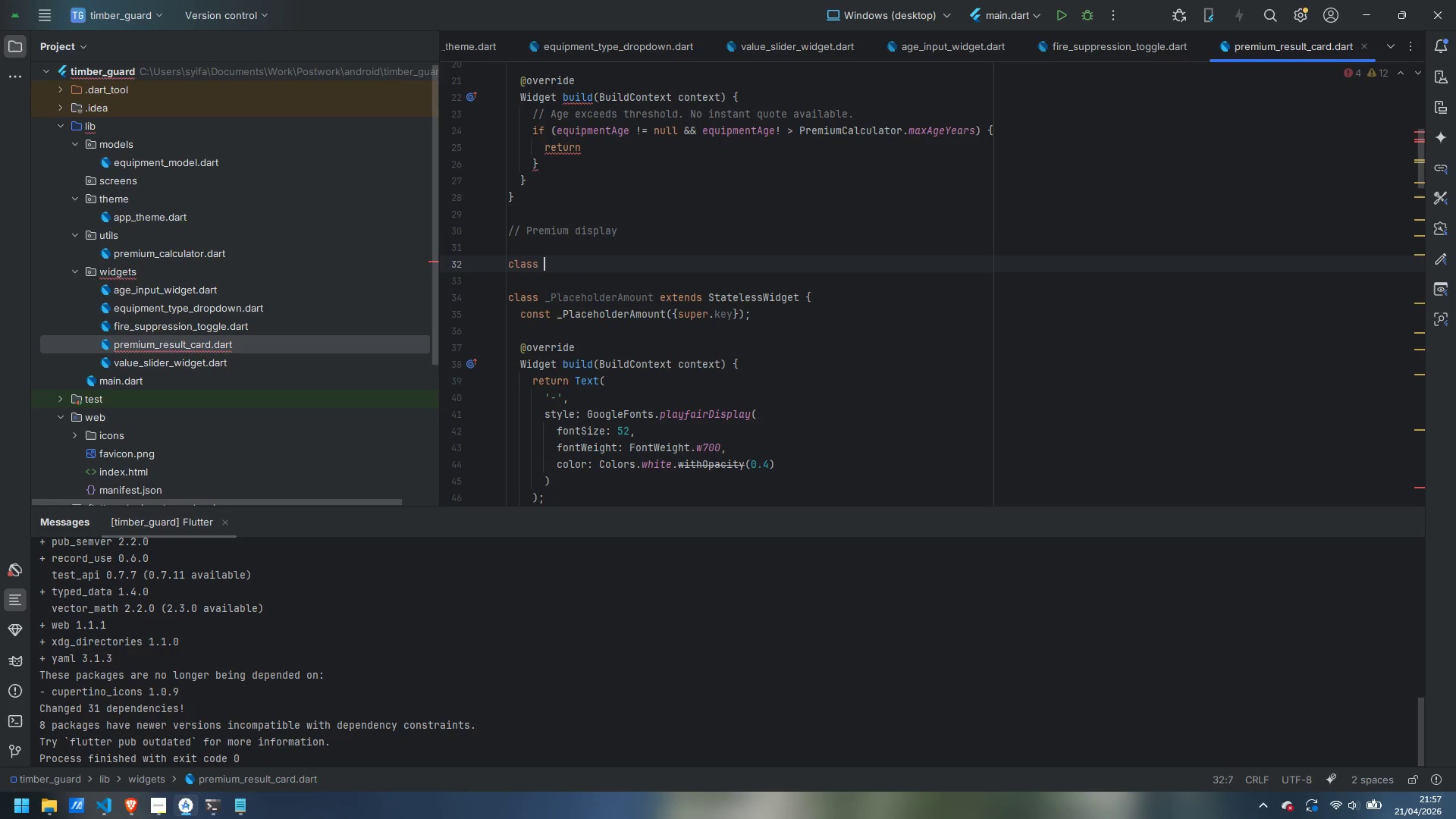 
type(_PremiumDisplay extends StatelessWidghre)
key(Backspace)
key(Backspace)
key(Backspace)
type(et {)
 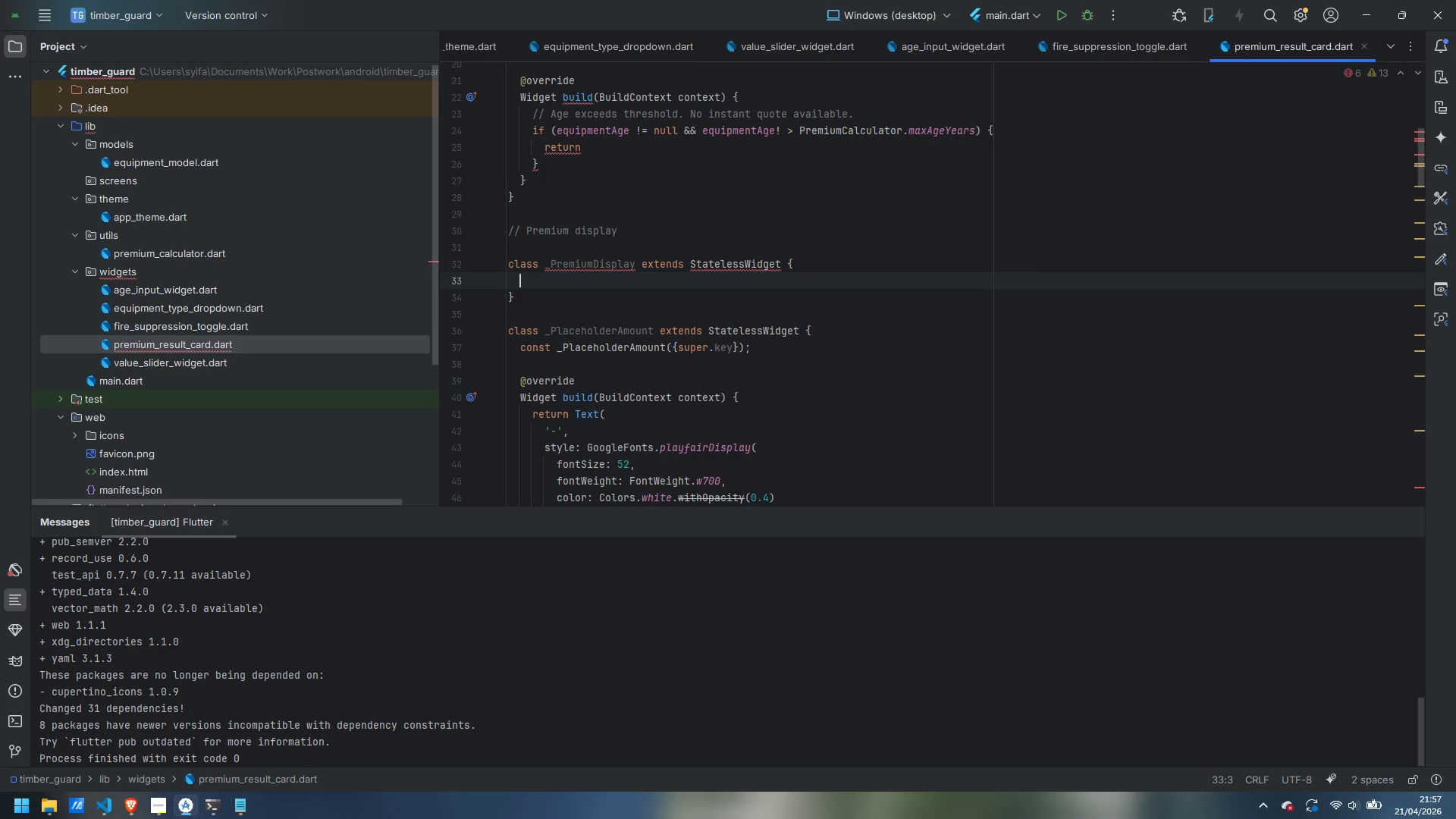 
 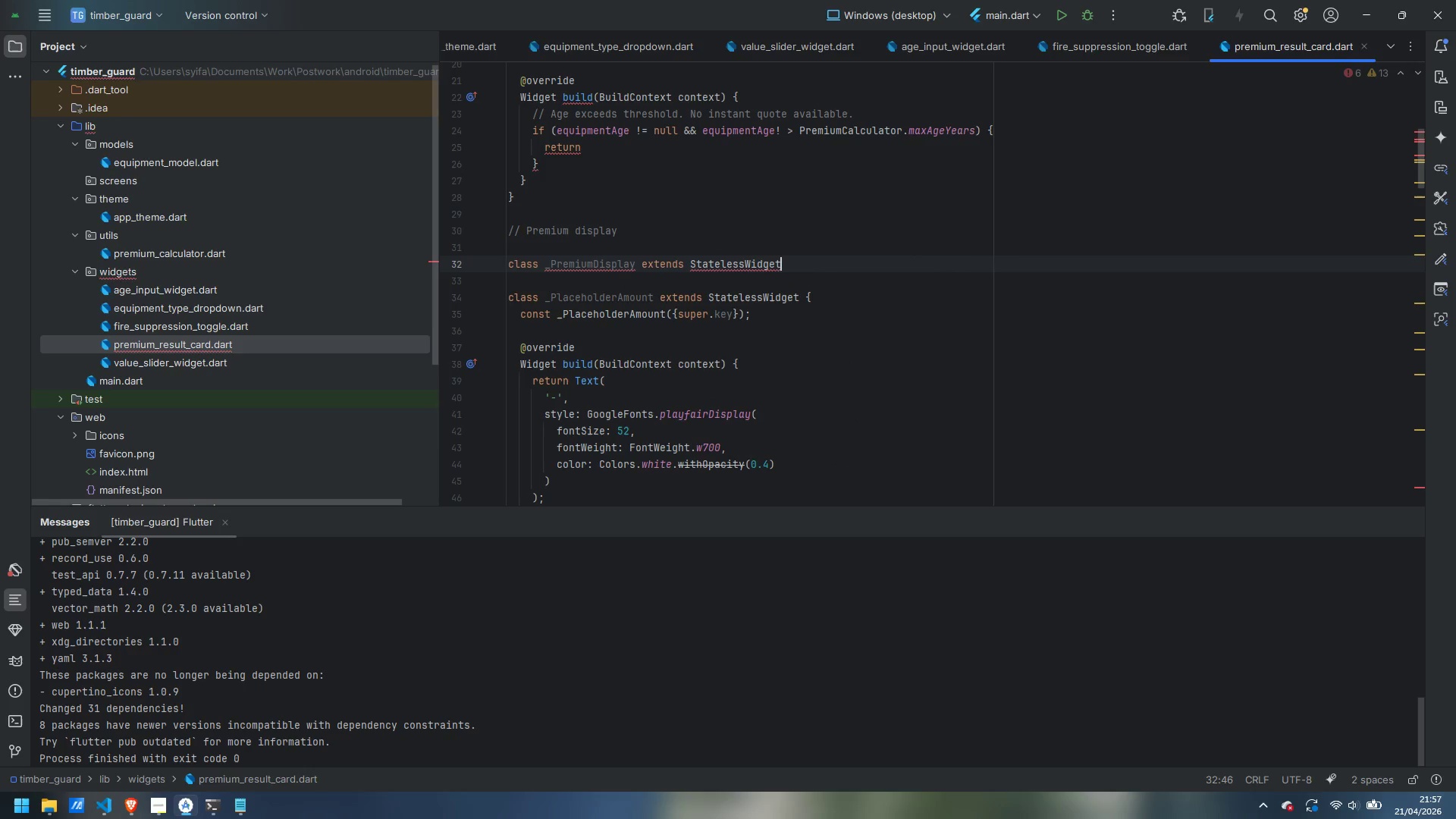 
key(Enter)
 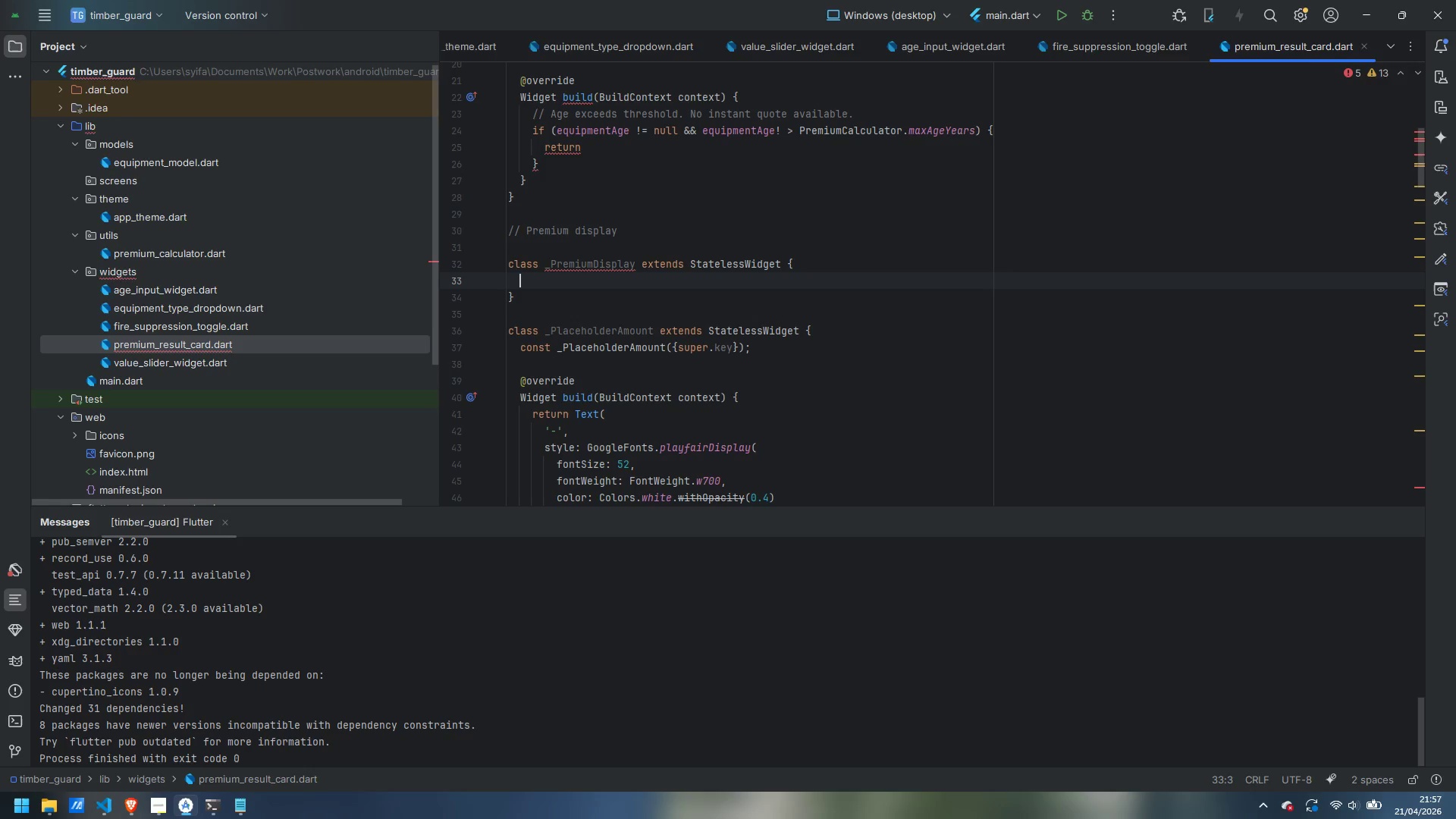 
type(final double? monthlyPremium;)
 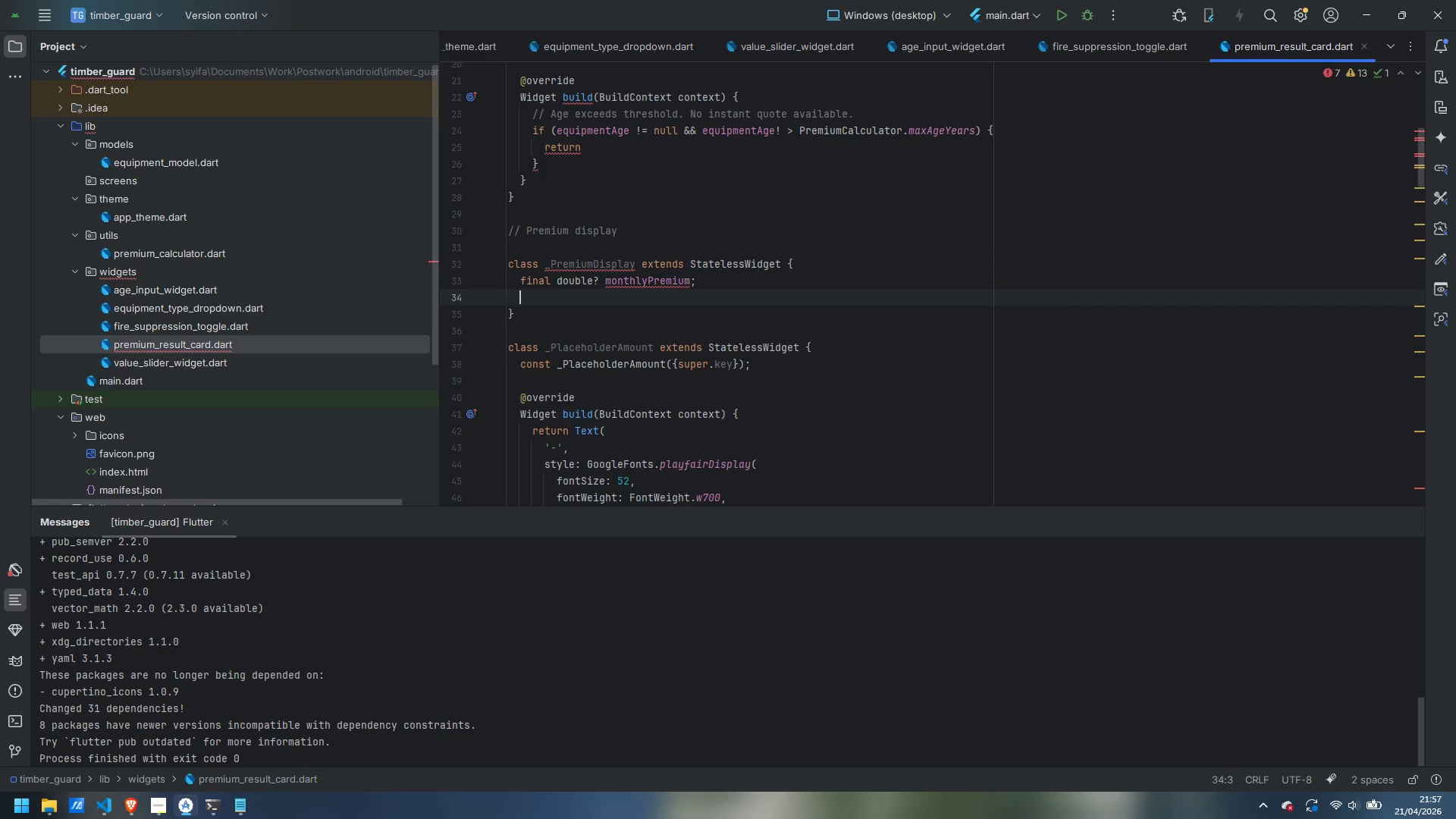 
 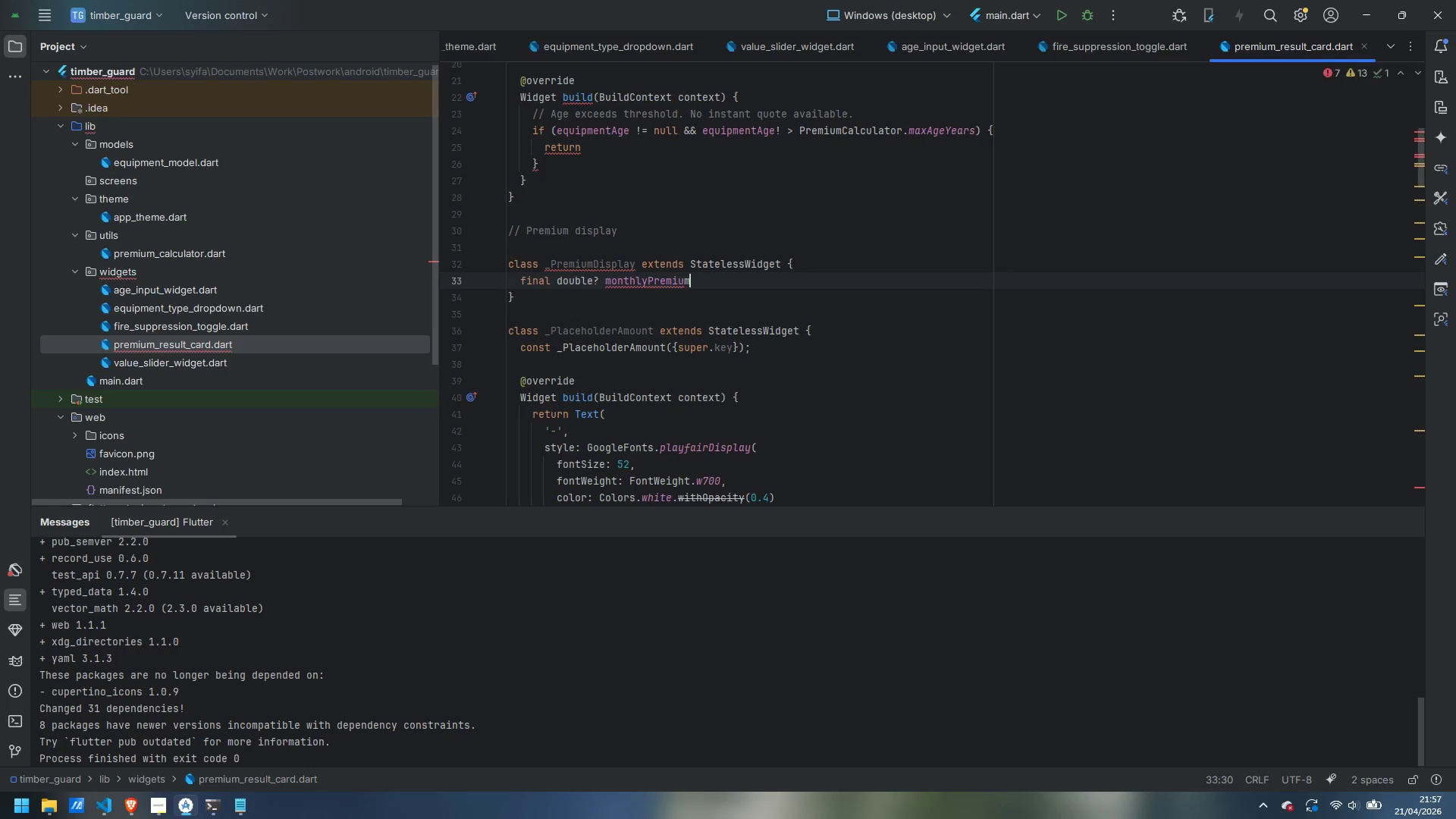 
key(Enter)
 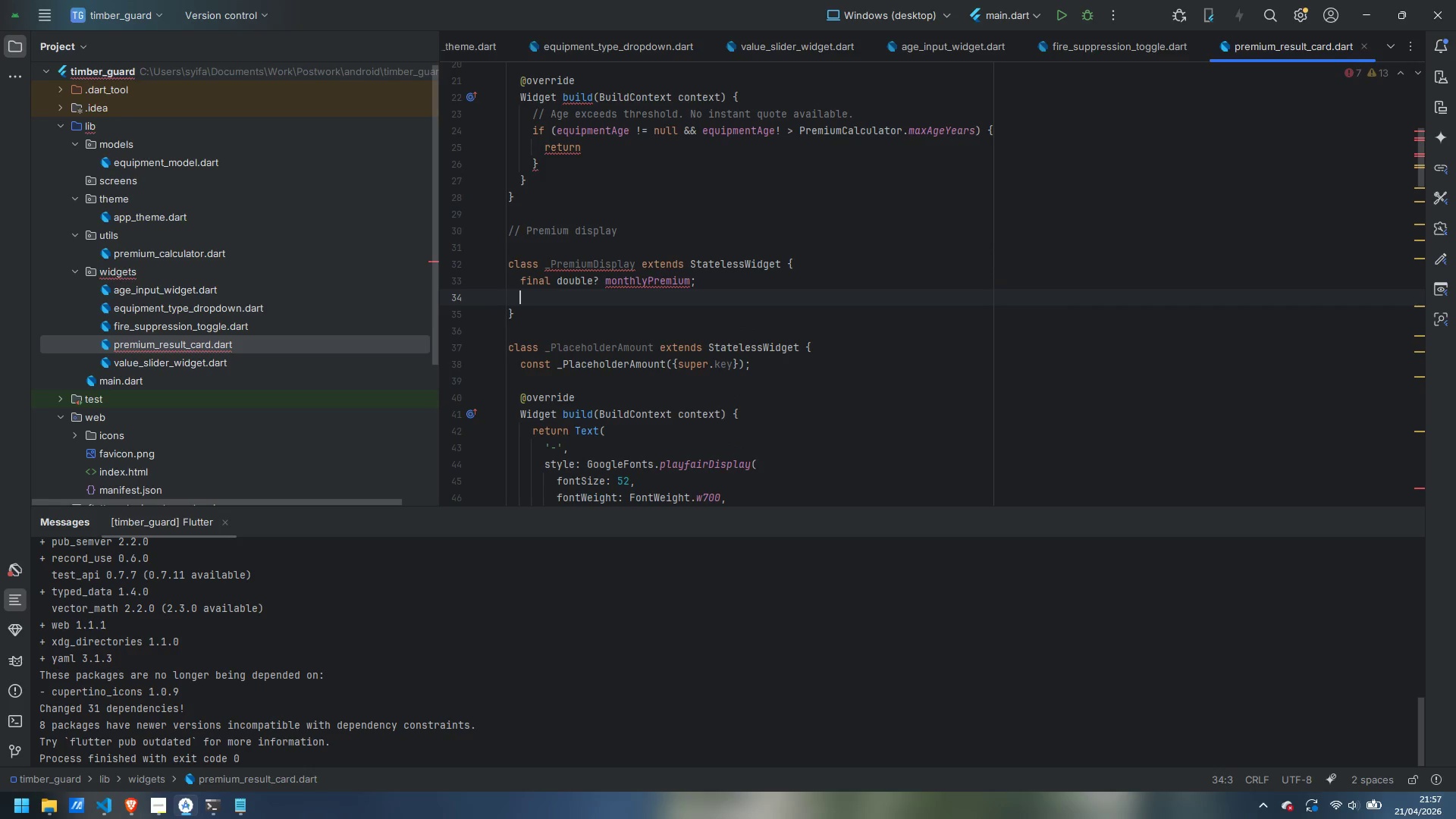 
type(final bool hasFireSuppression;)
 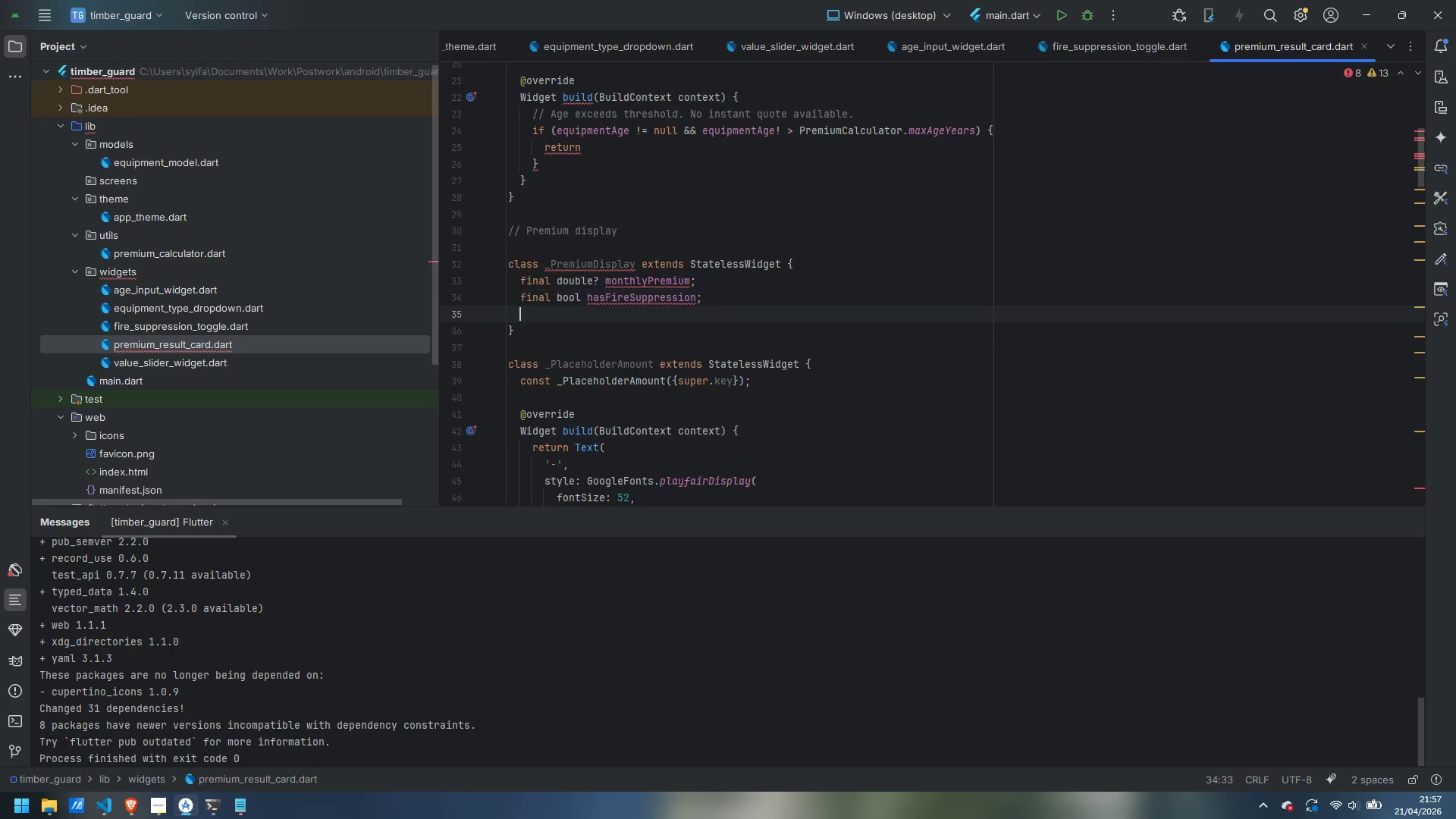 
key(Enter)
 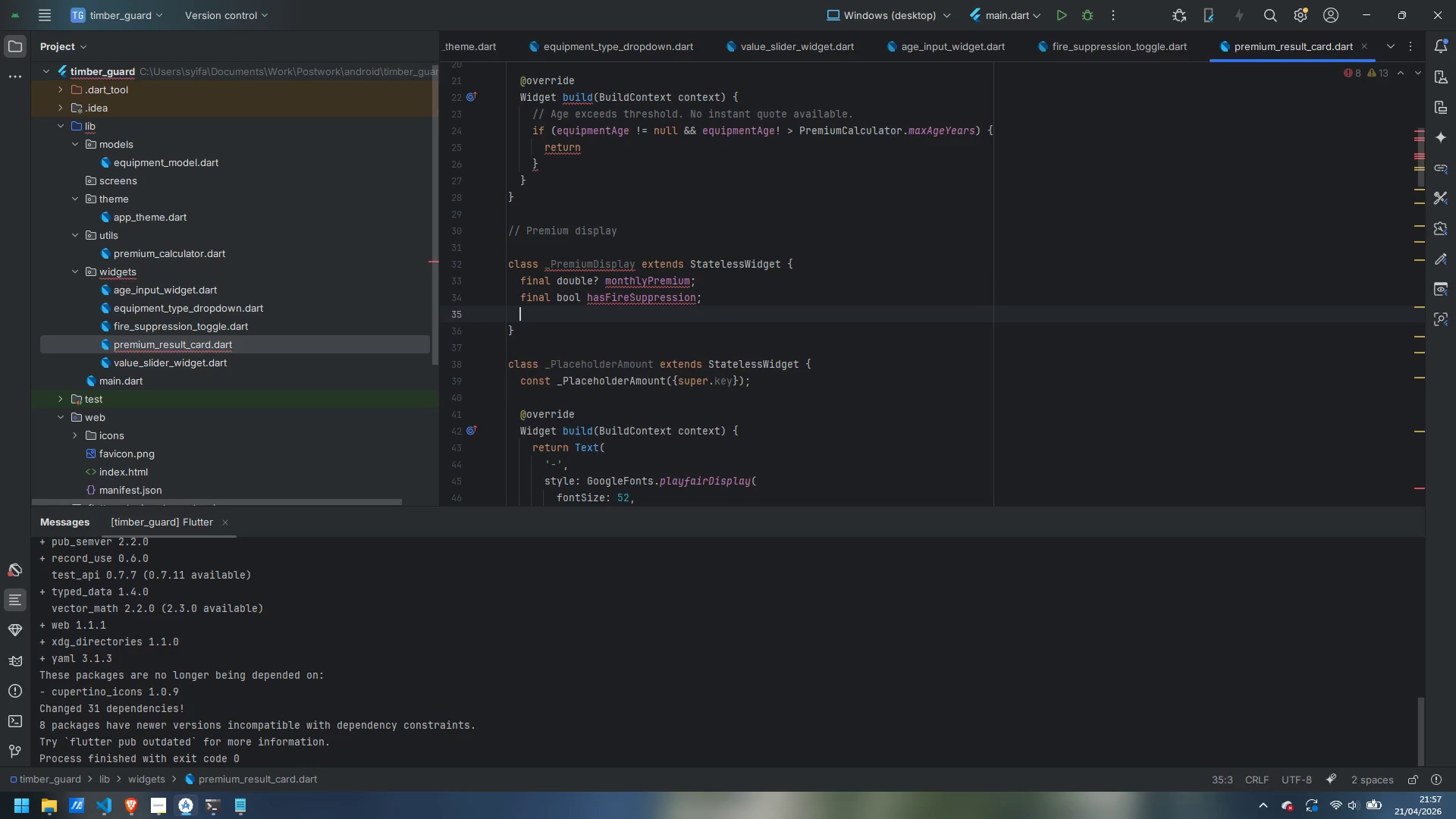 
type(final double equipmentValue;)
 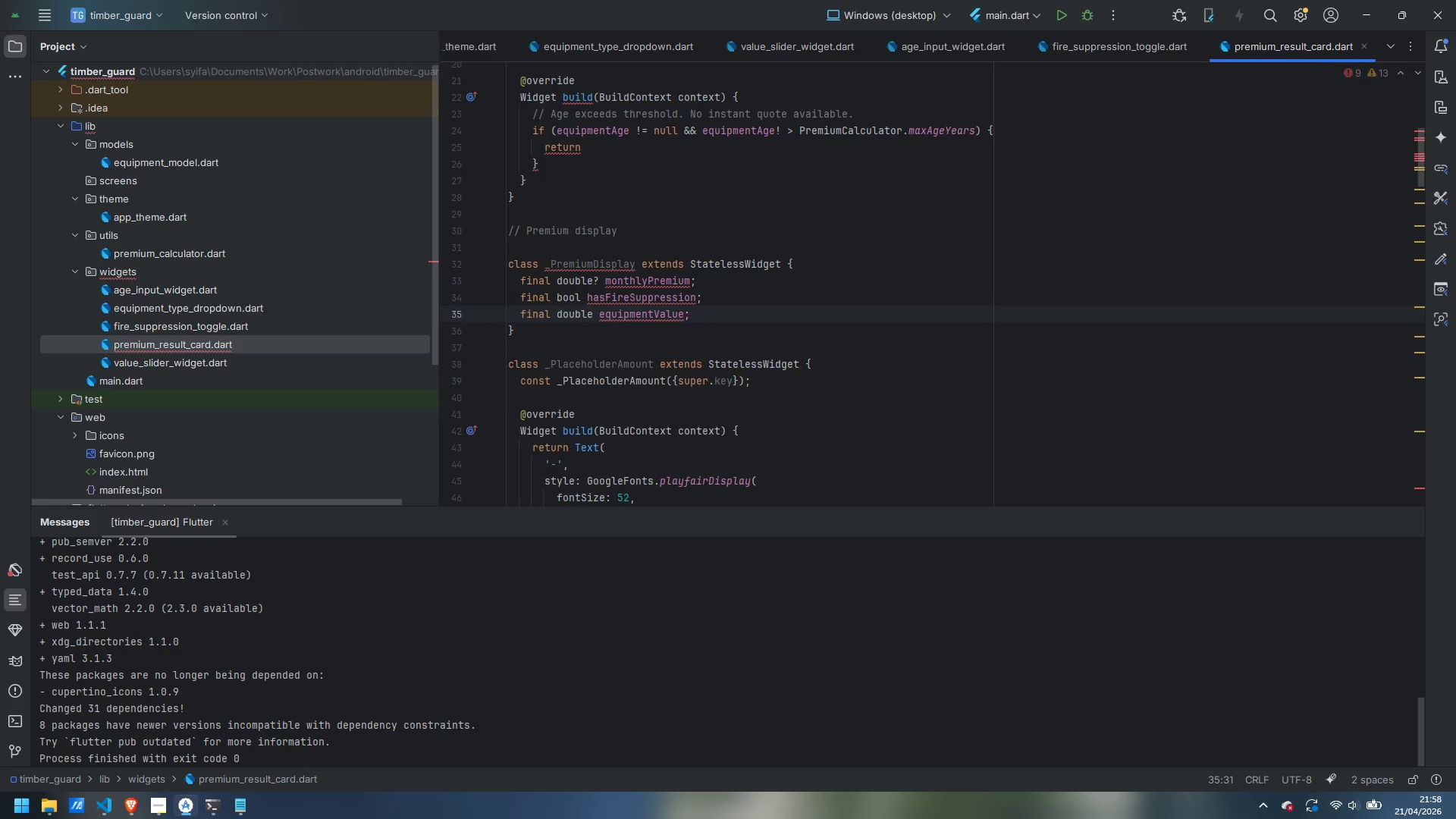 
key(Enter)
 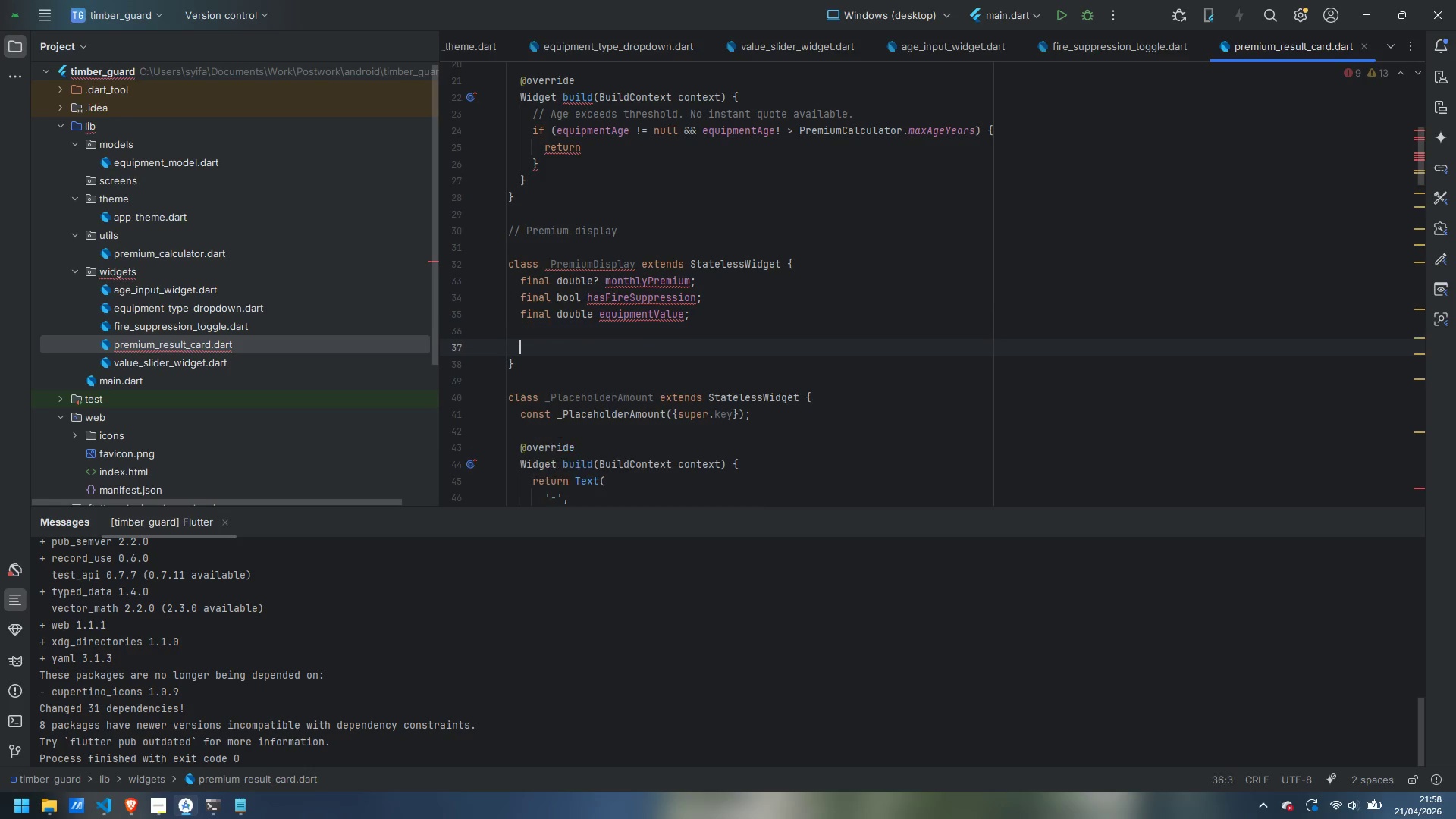 
key(Enter)
 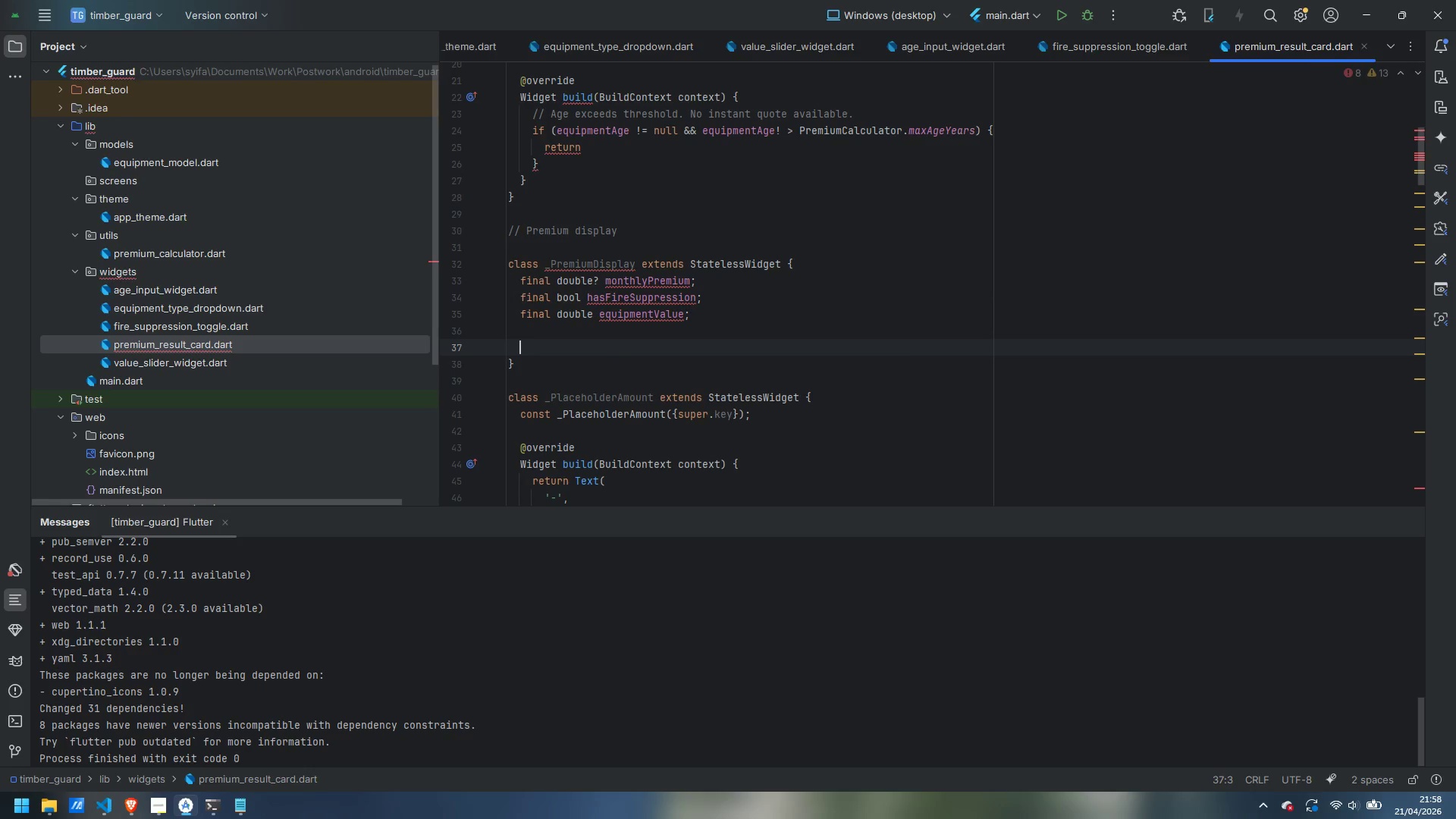 
type(const _PremiumDisplay({)
 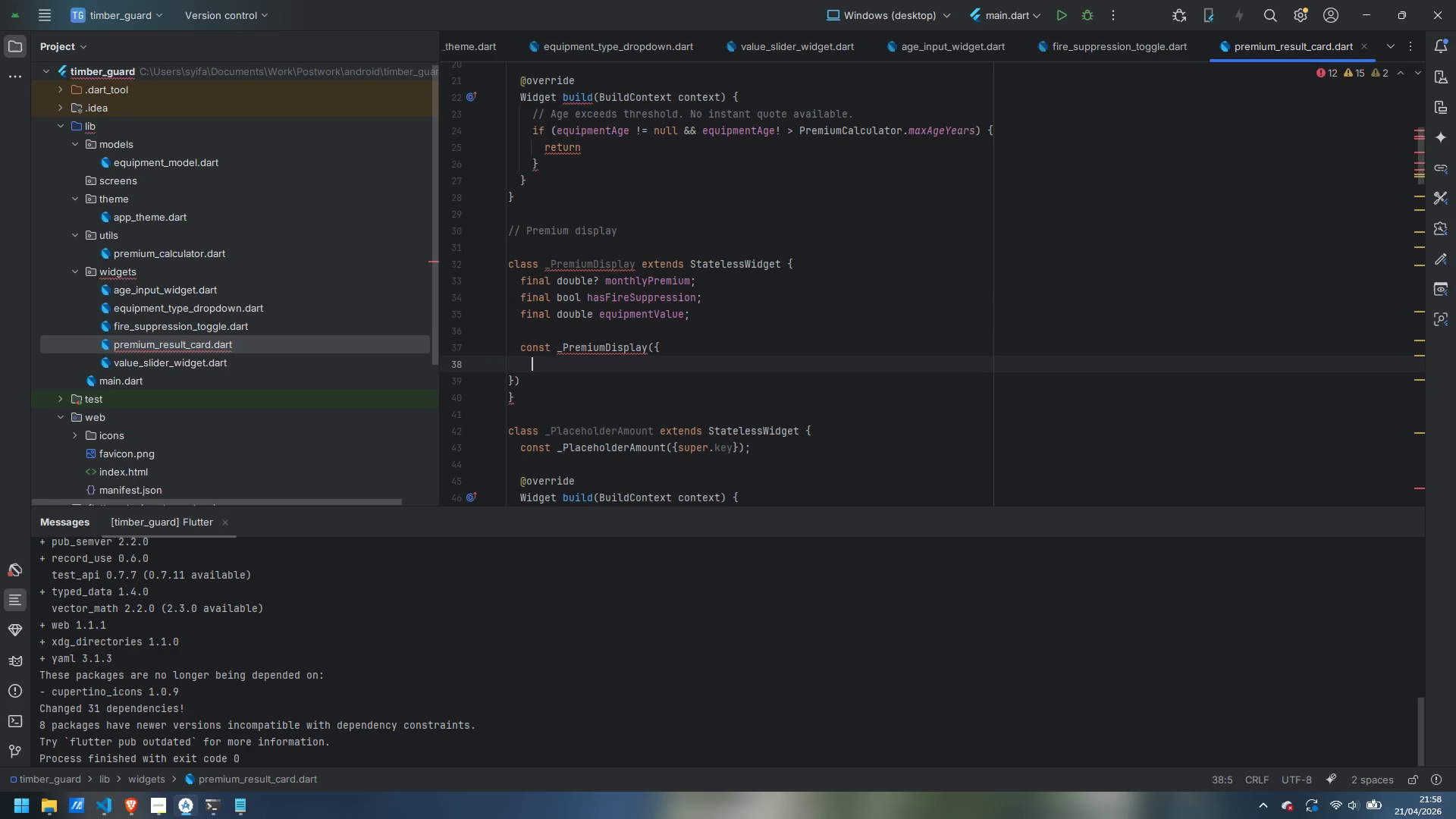 
 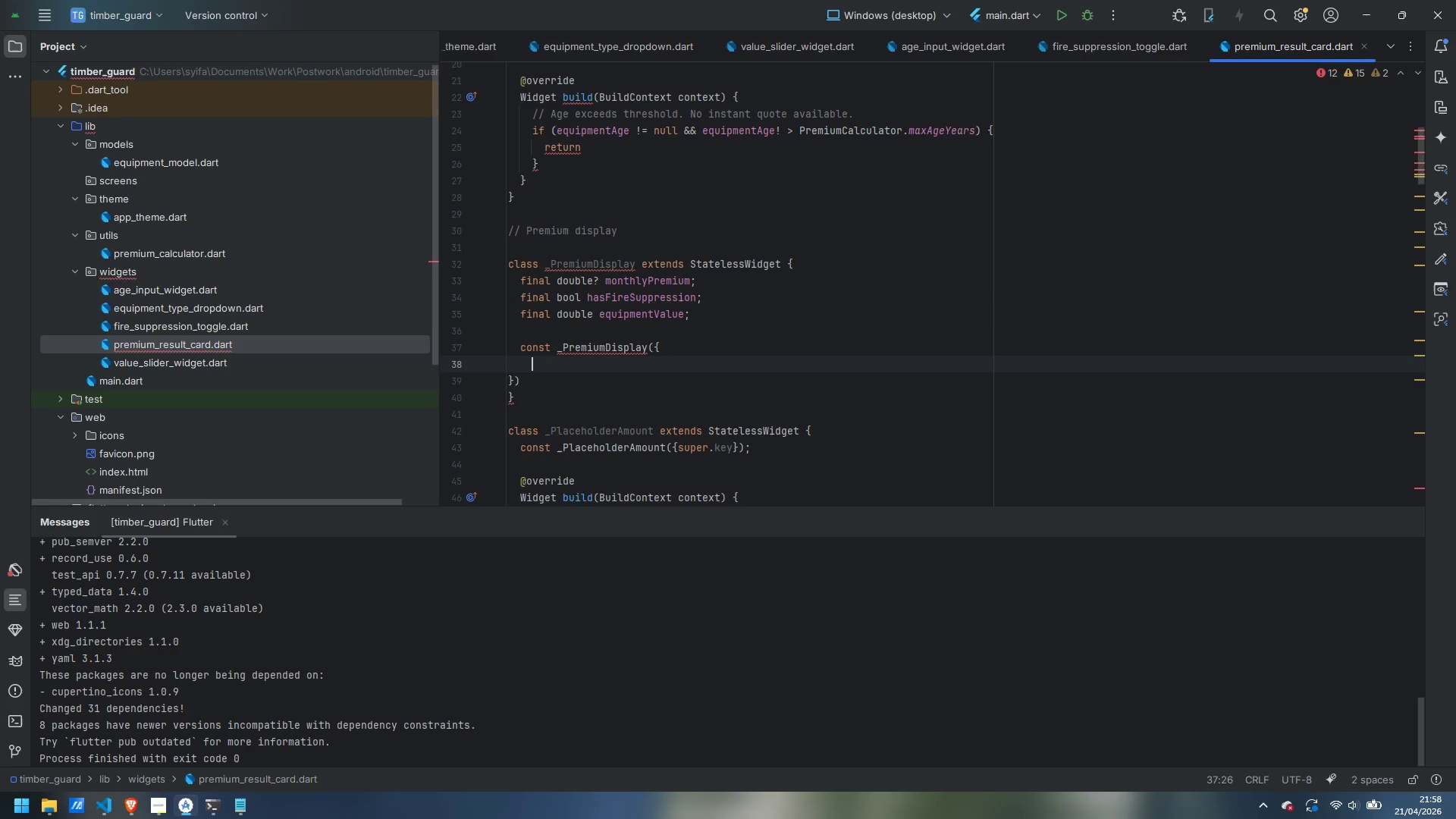 
key(Enter)
 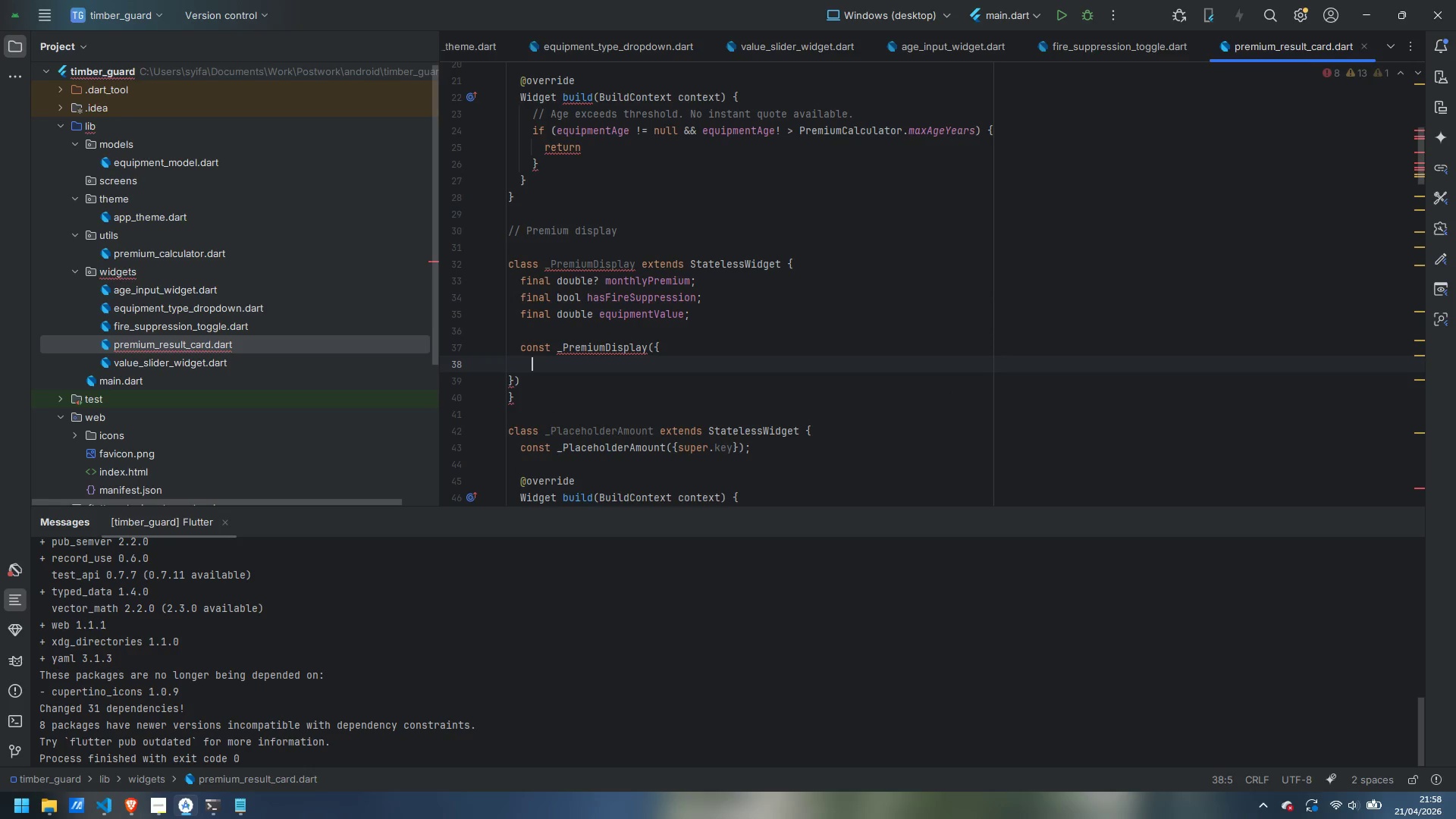 
type(required this.monthlyPremium,)
 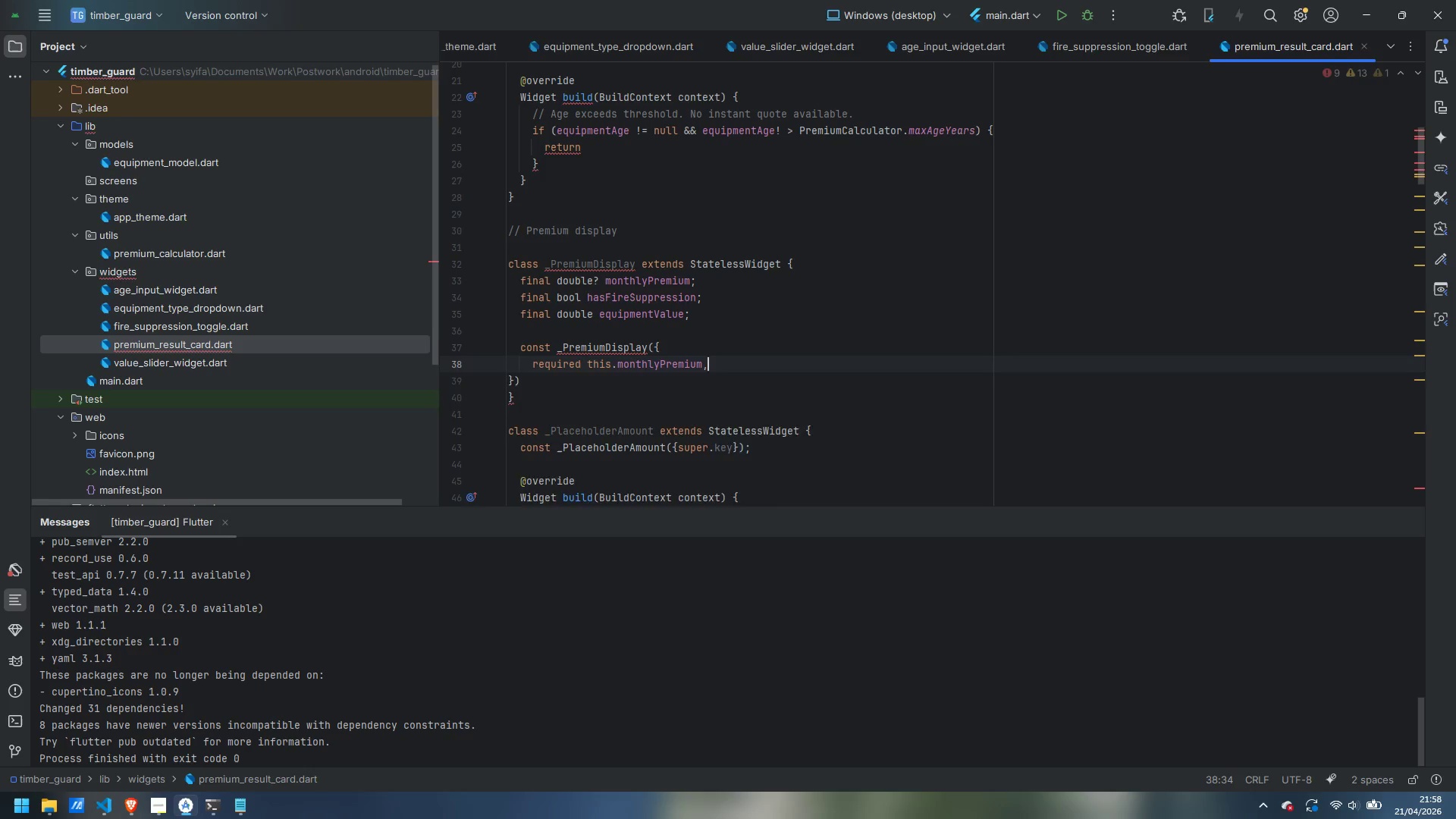 
key(Enter)
 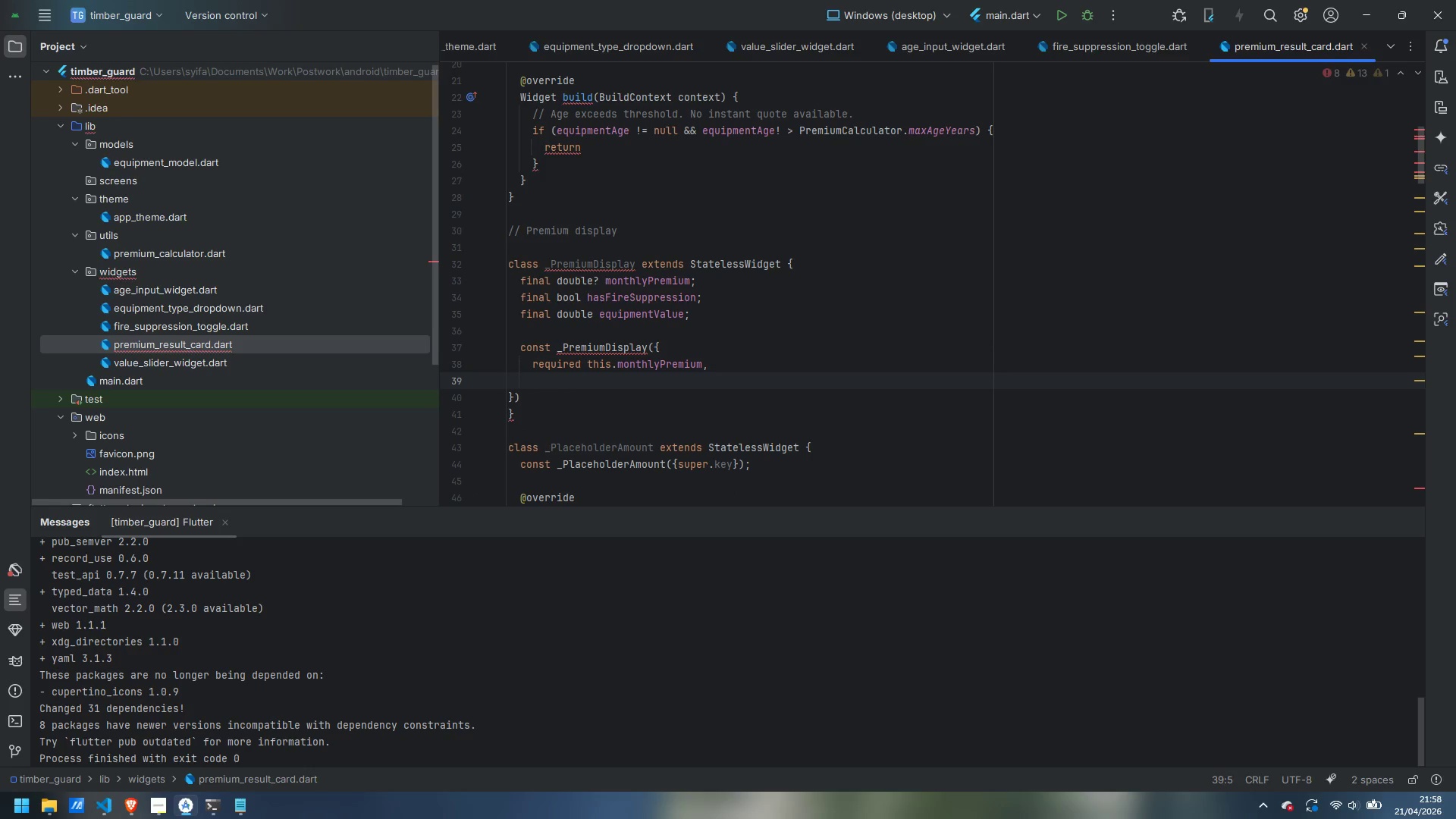 
type(required this.hasFireSuppression,)
 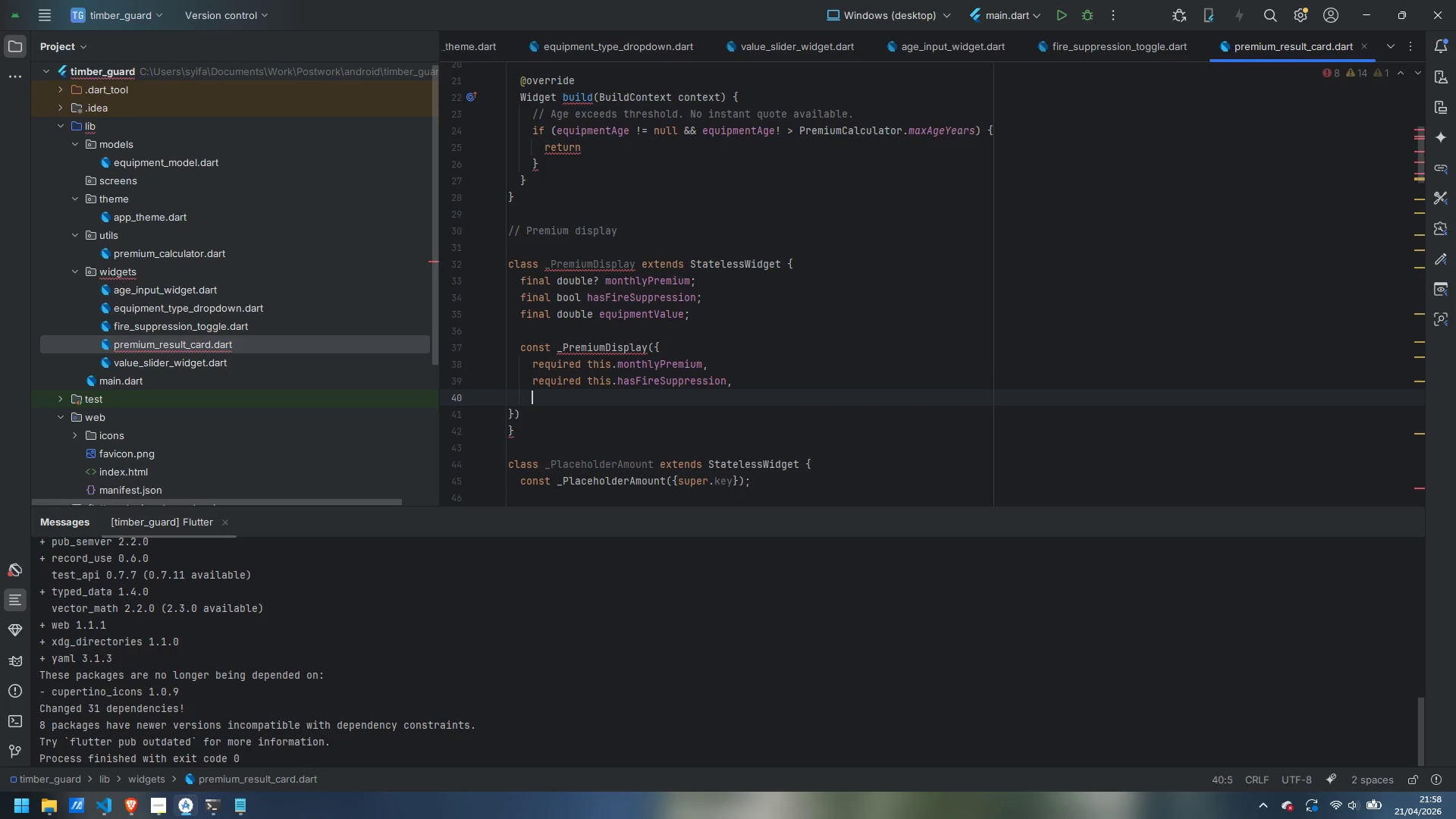 
 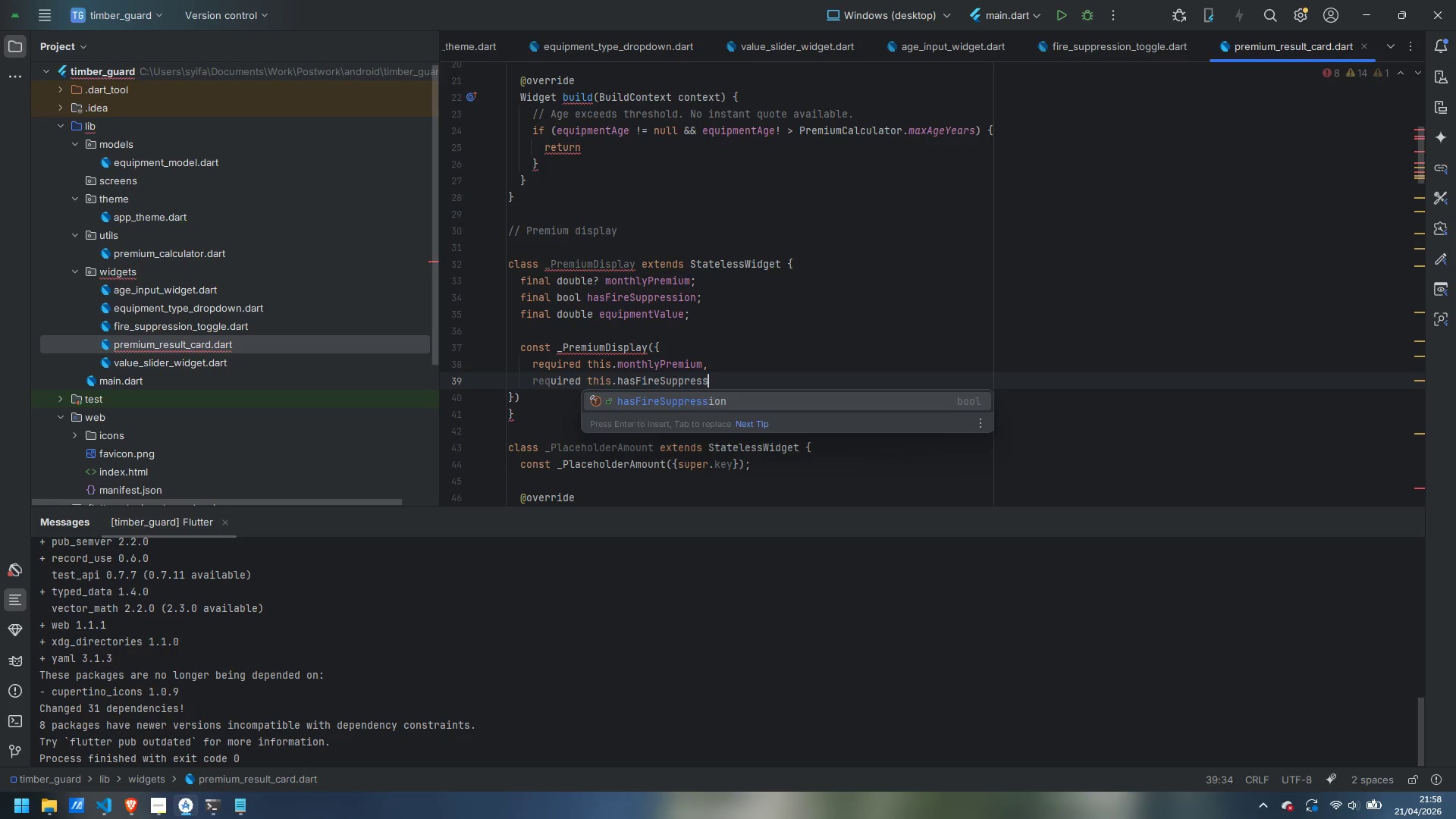 
key(Enter)
 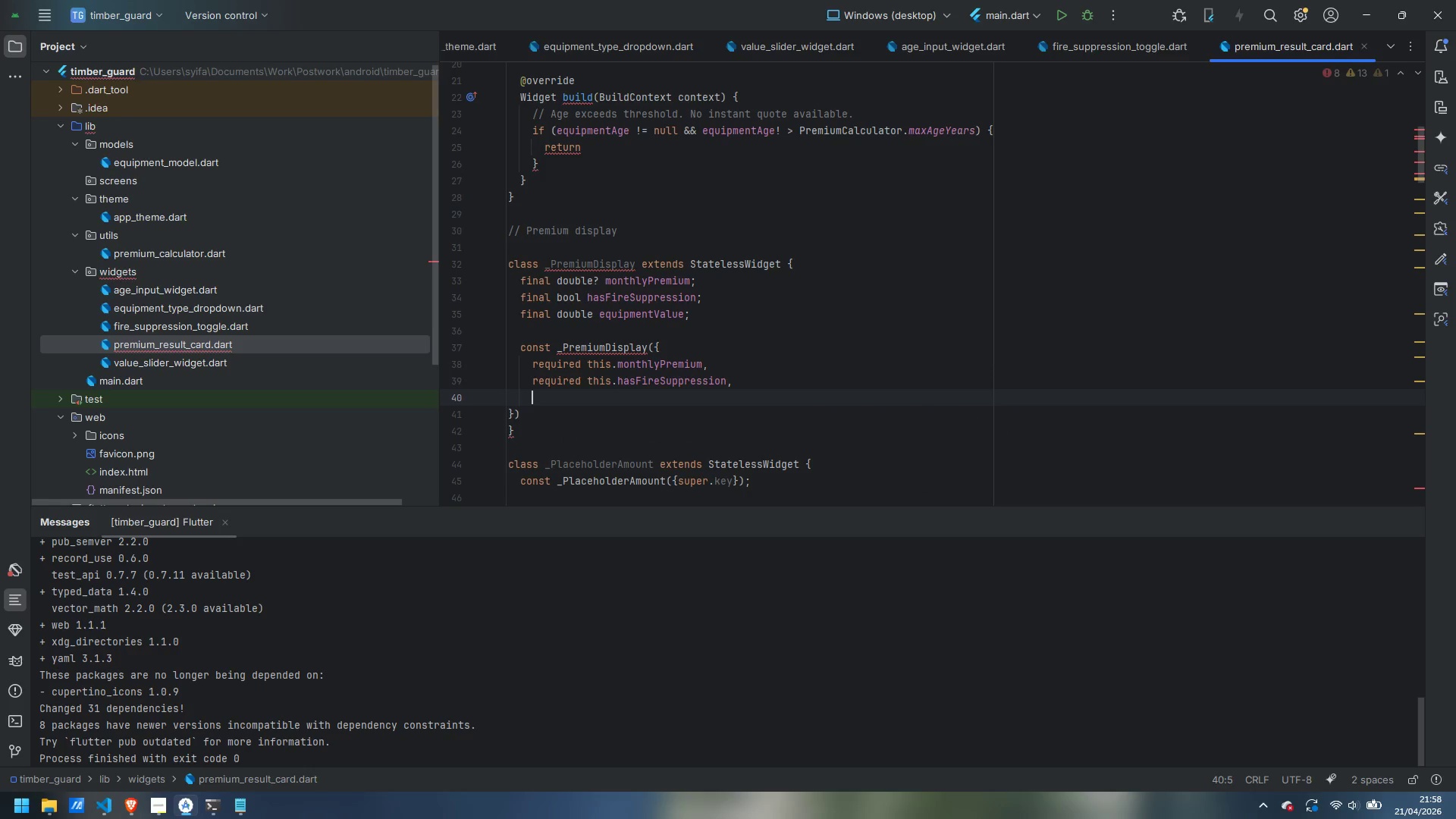 
type(required this.equipmentValue)
 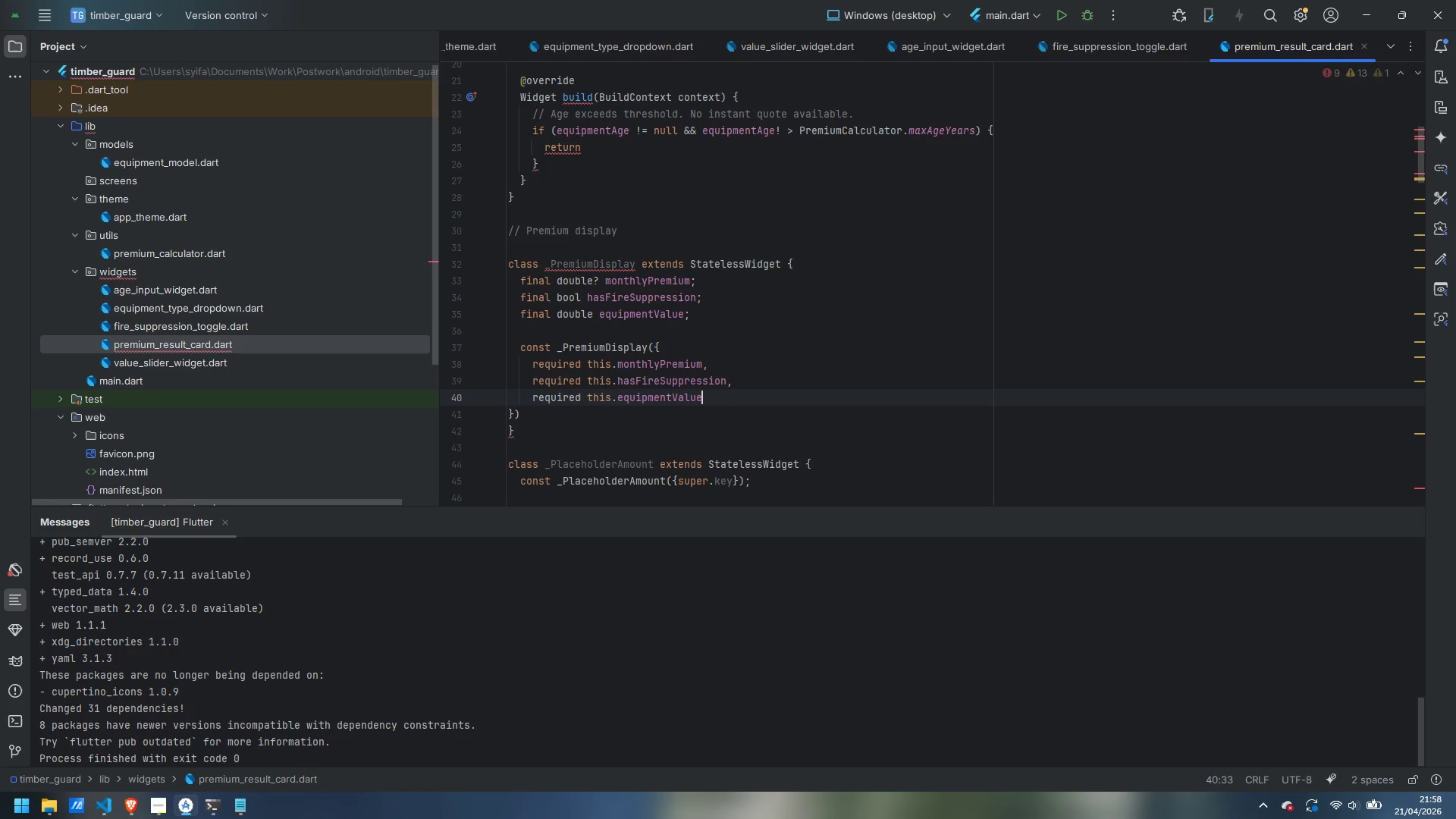 
key(ArrowDown)
 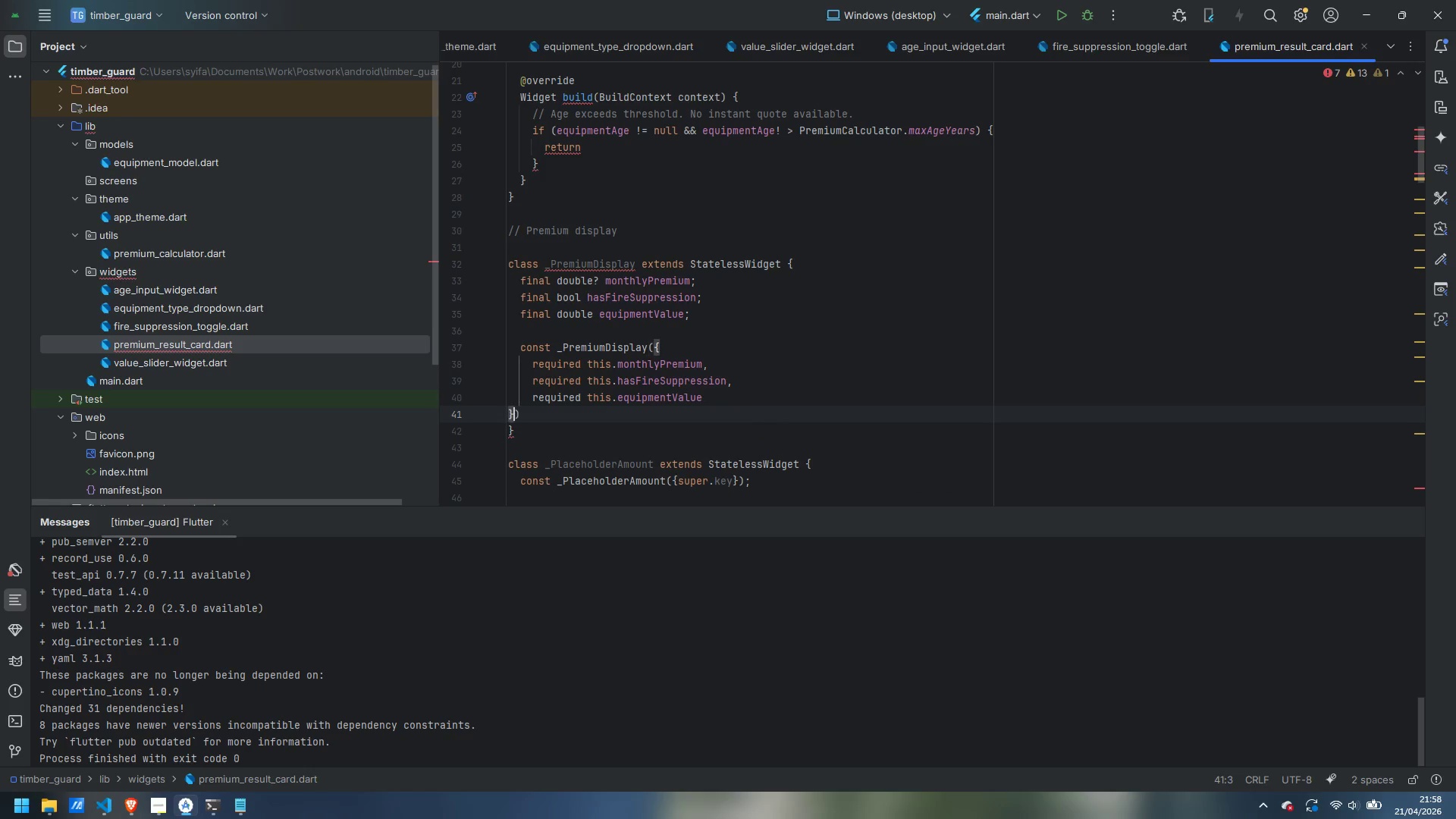 
key(ArrowLeft)
 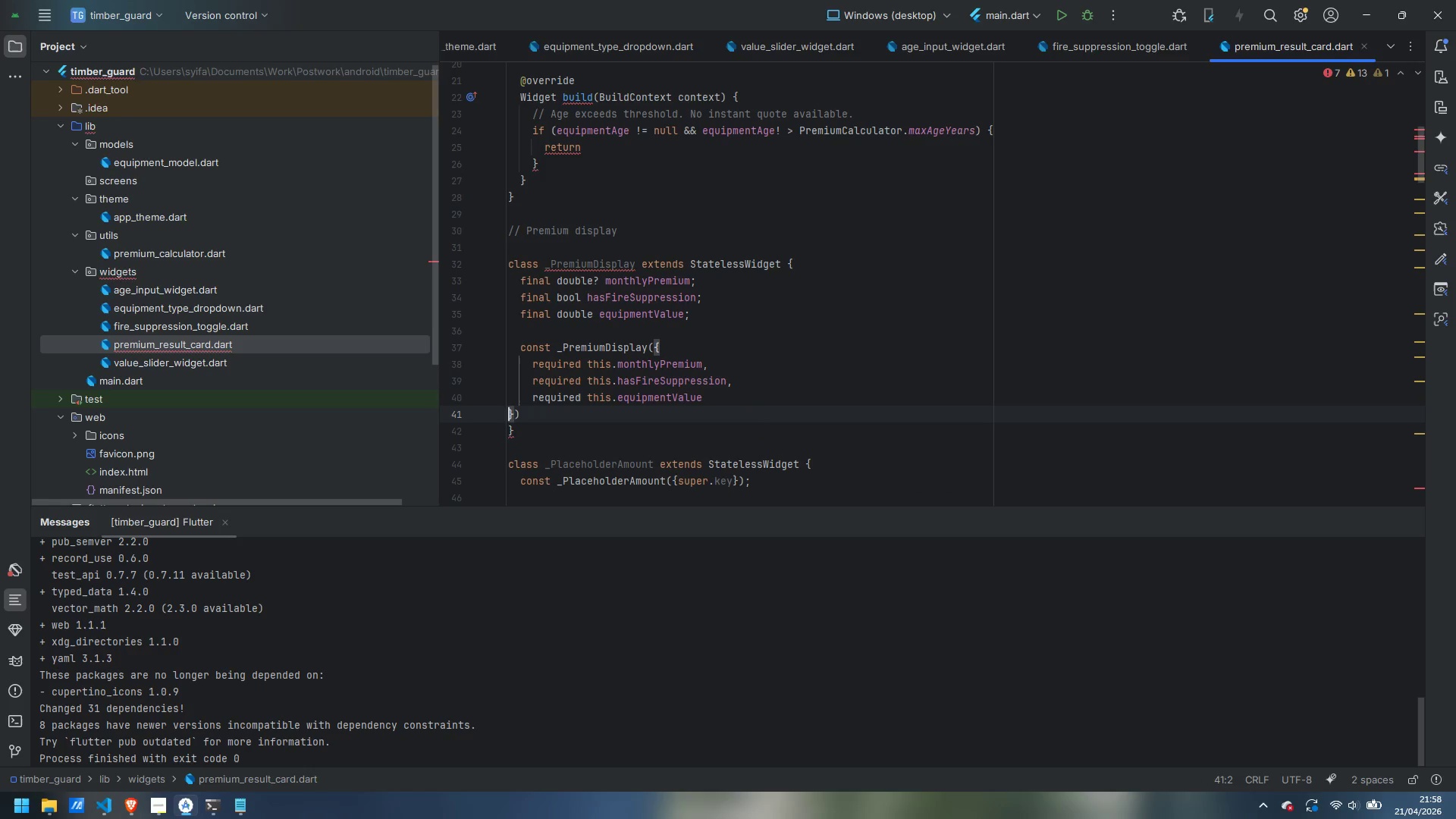 
key(ArrowLeft)
 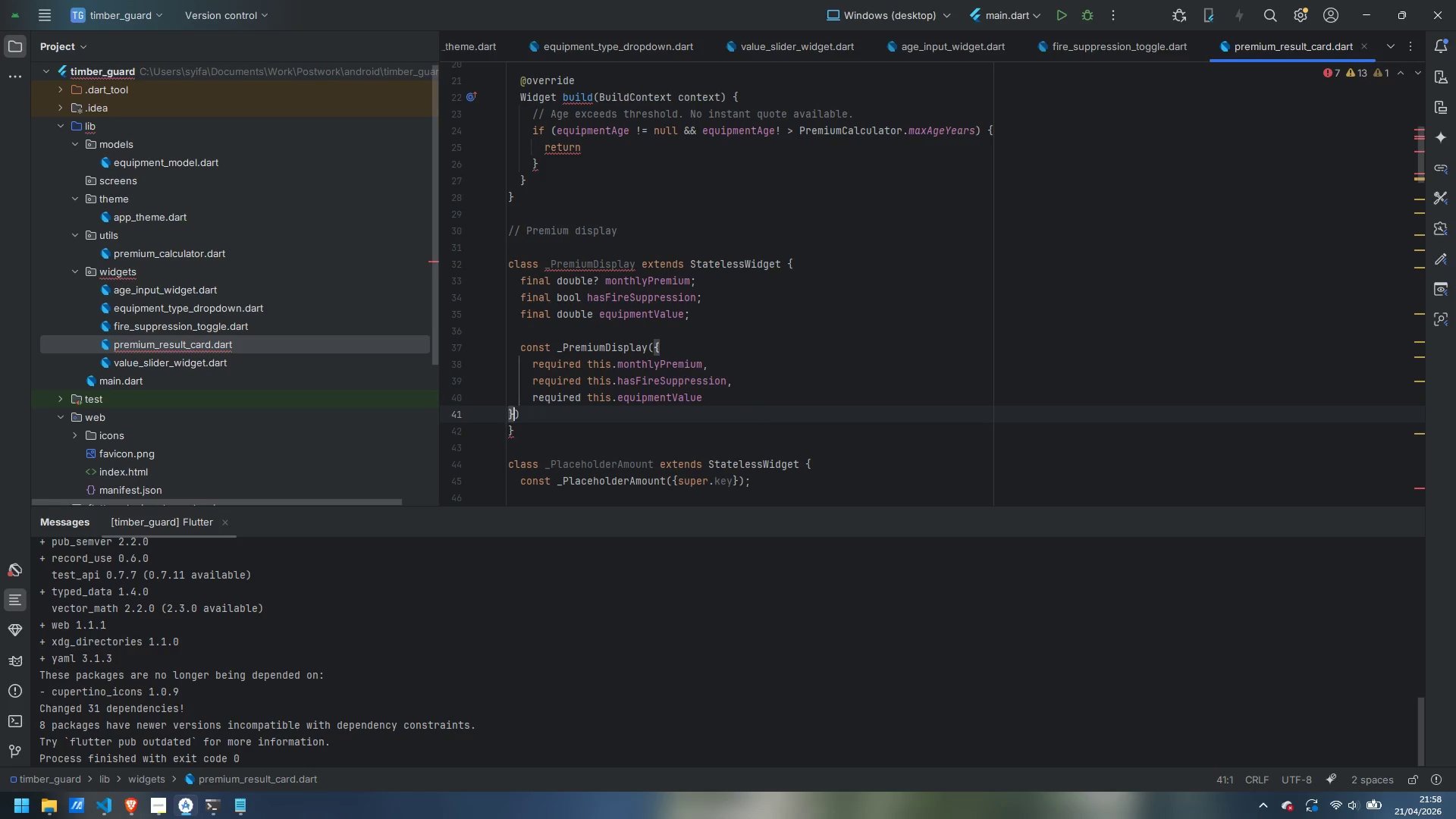 
key(Tab)
 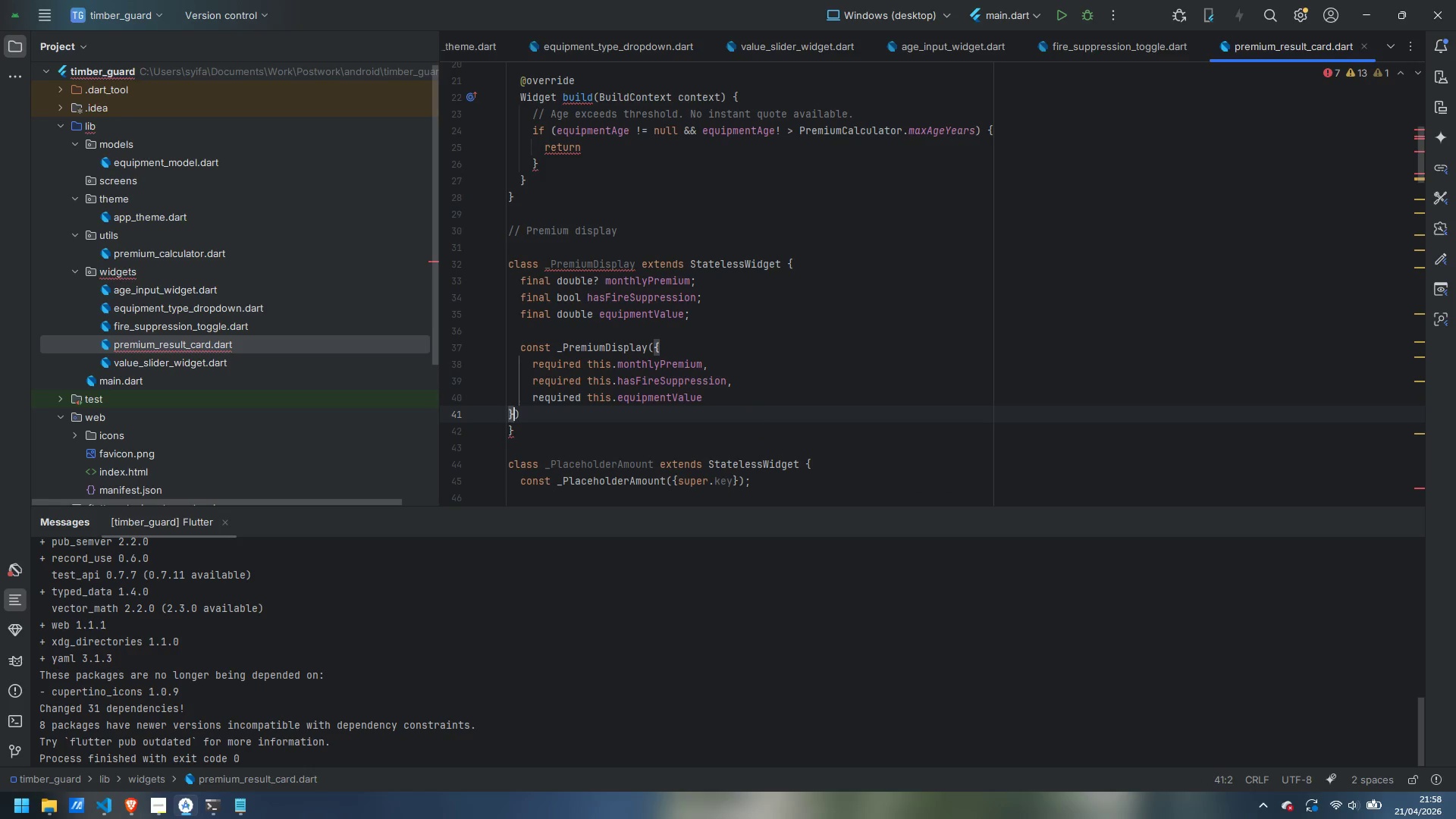 
key(ArrowLeft)
 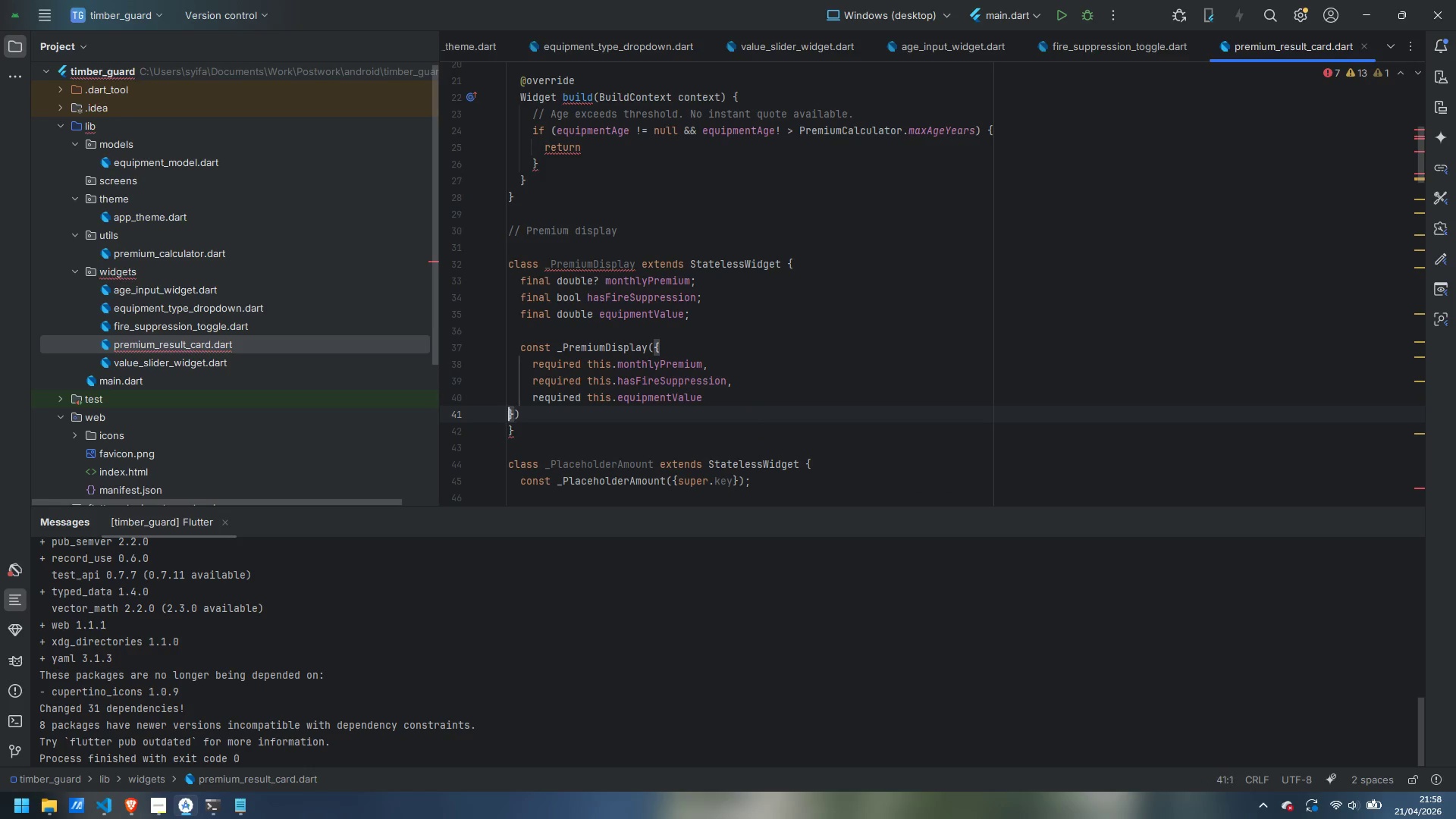 
key(Tab)
 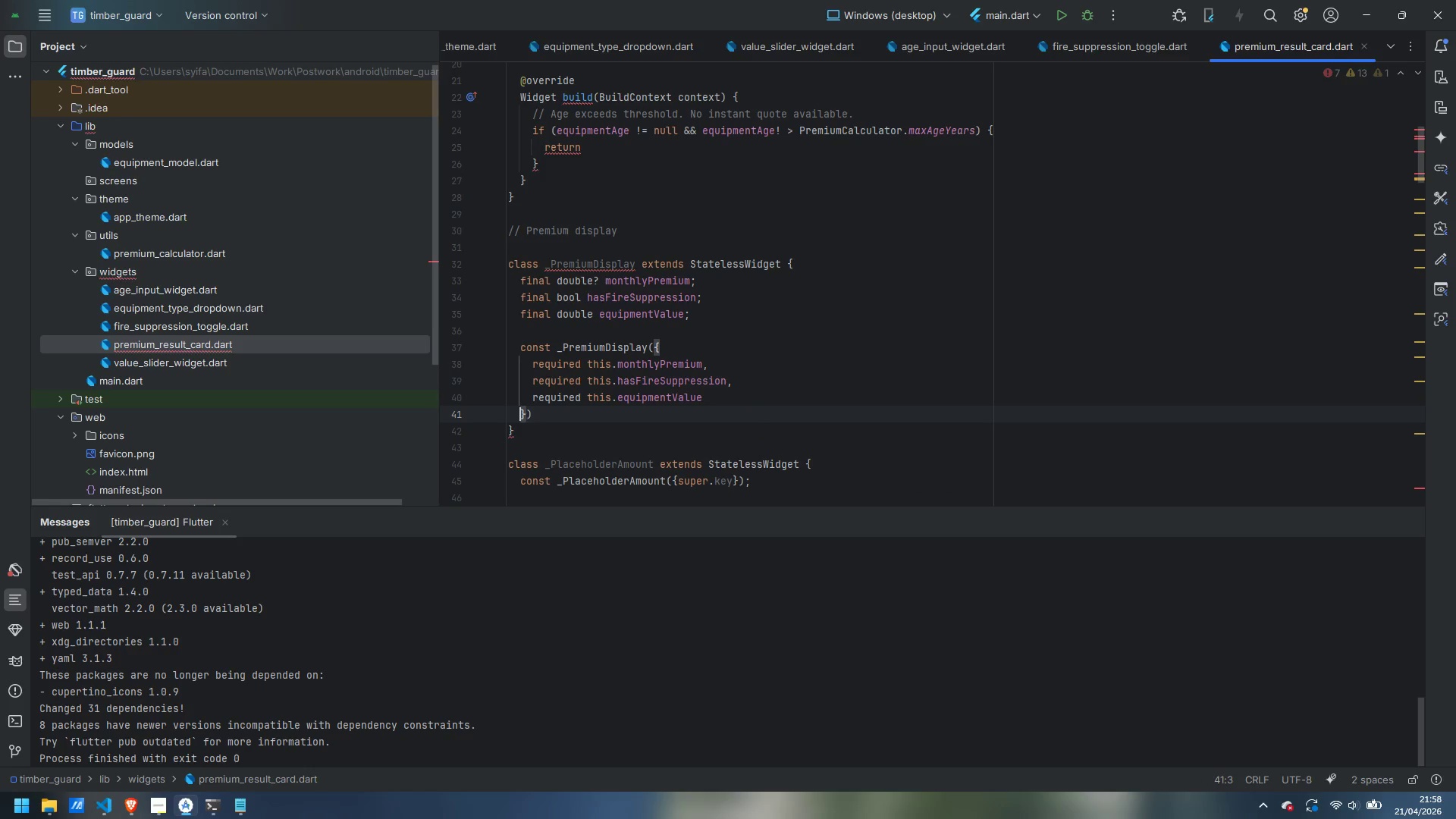 
key(ArrowRight)
 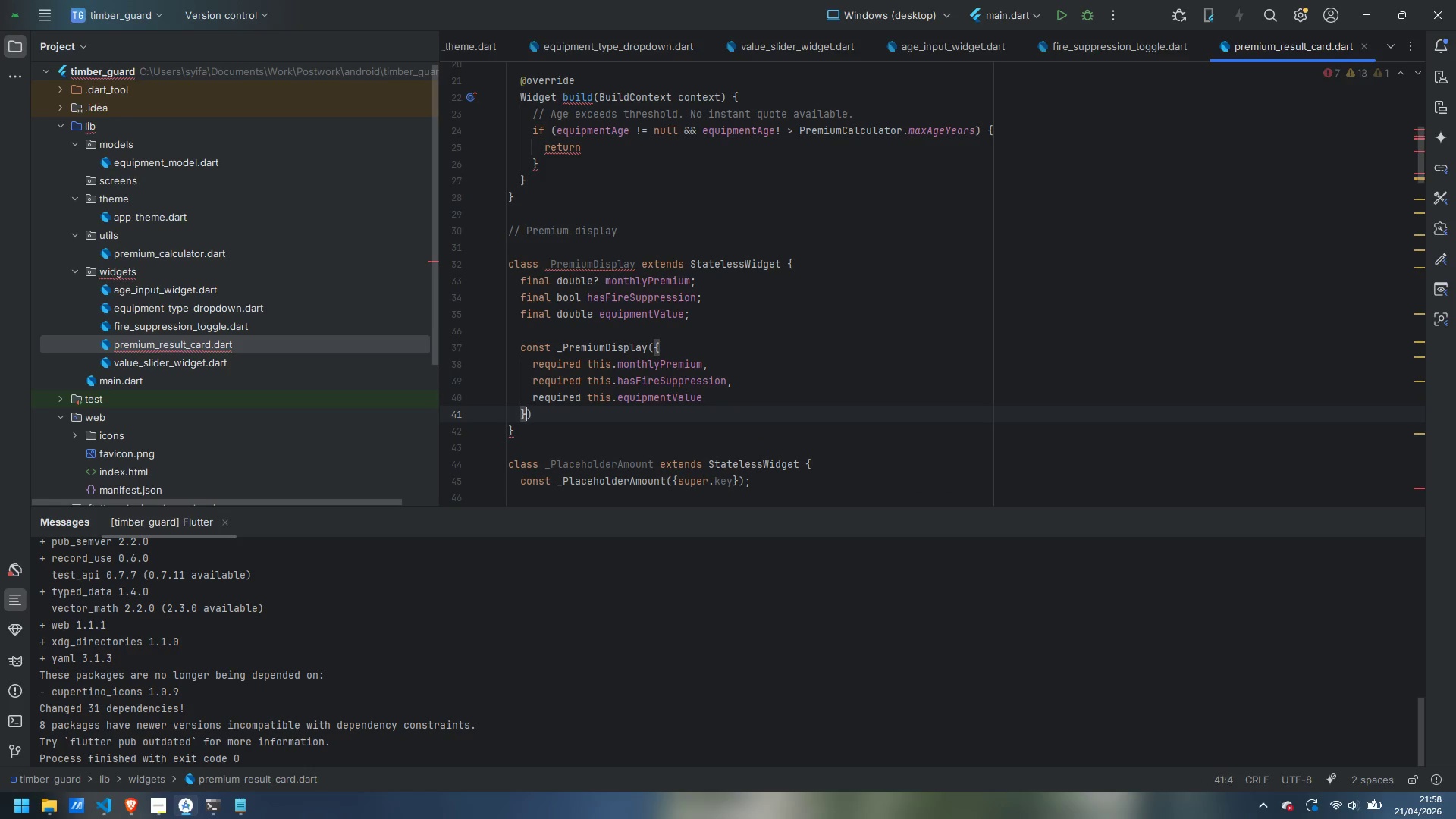 
key(ArrowRight)
 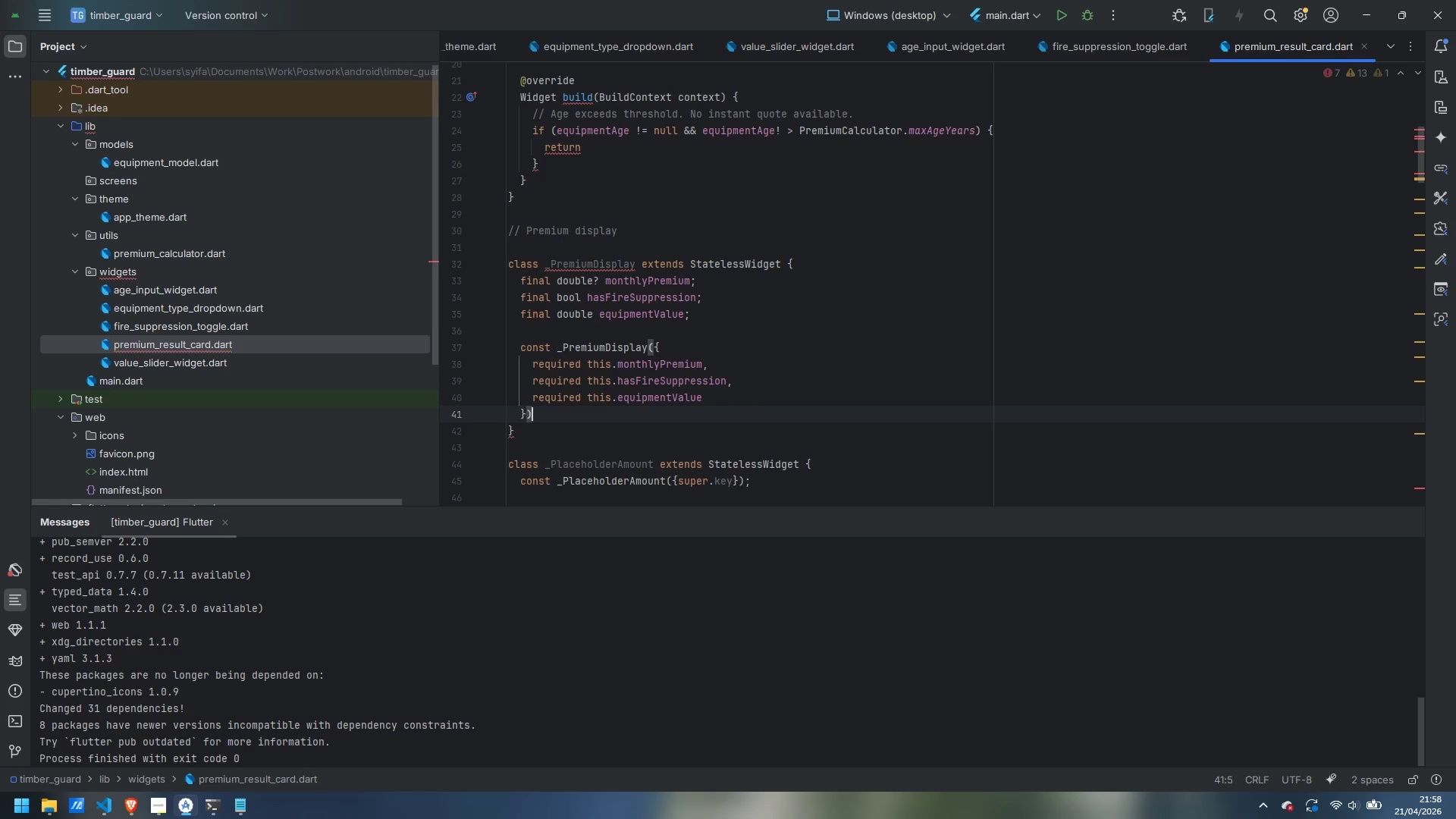 
key(Semicolon)
 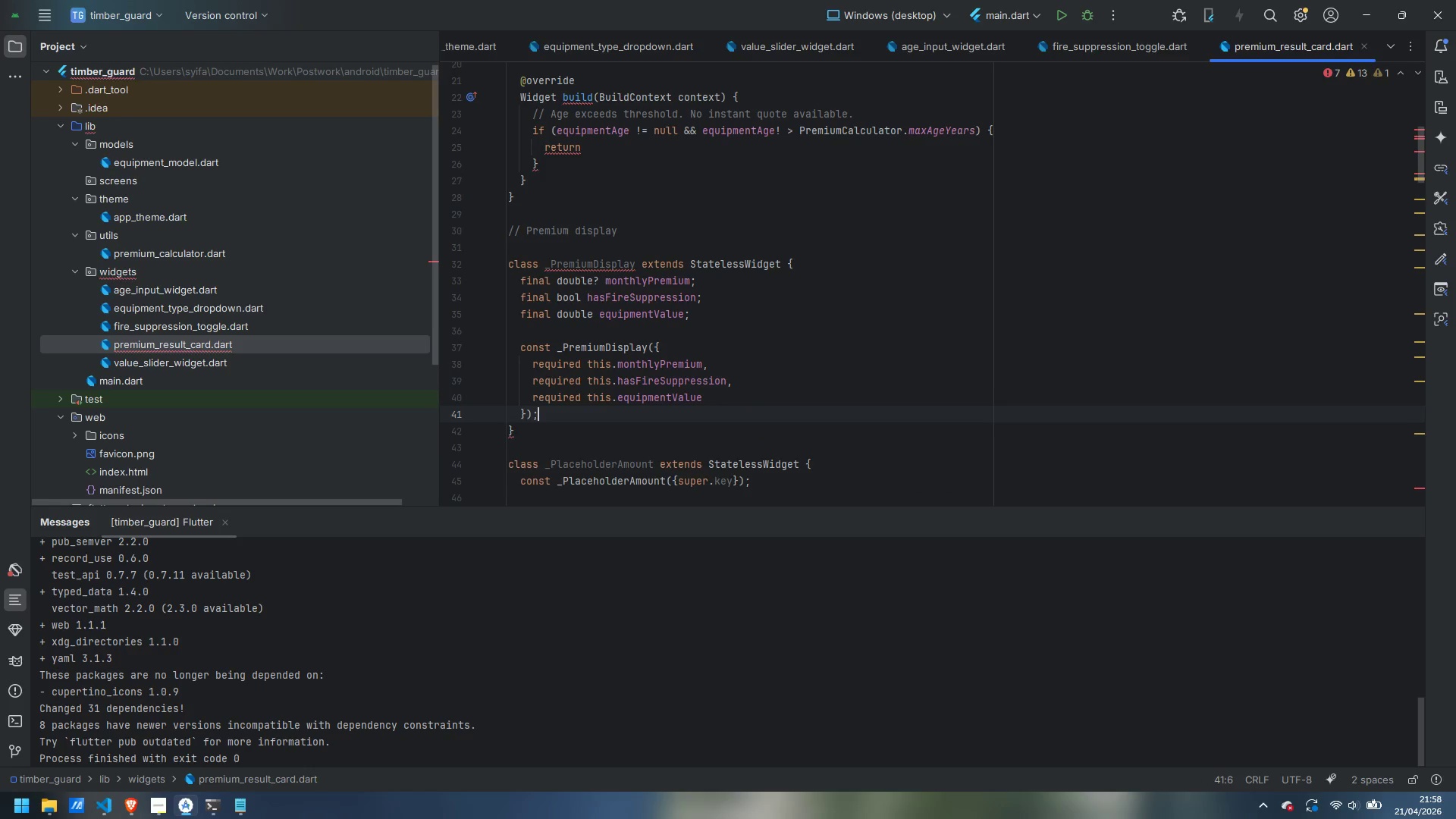 
key(Enter)
 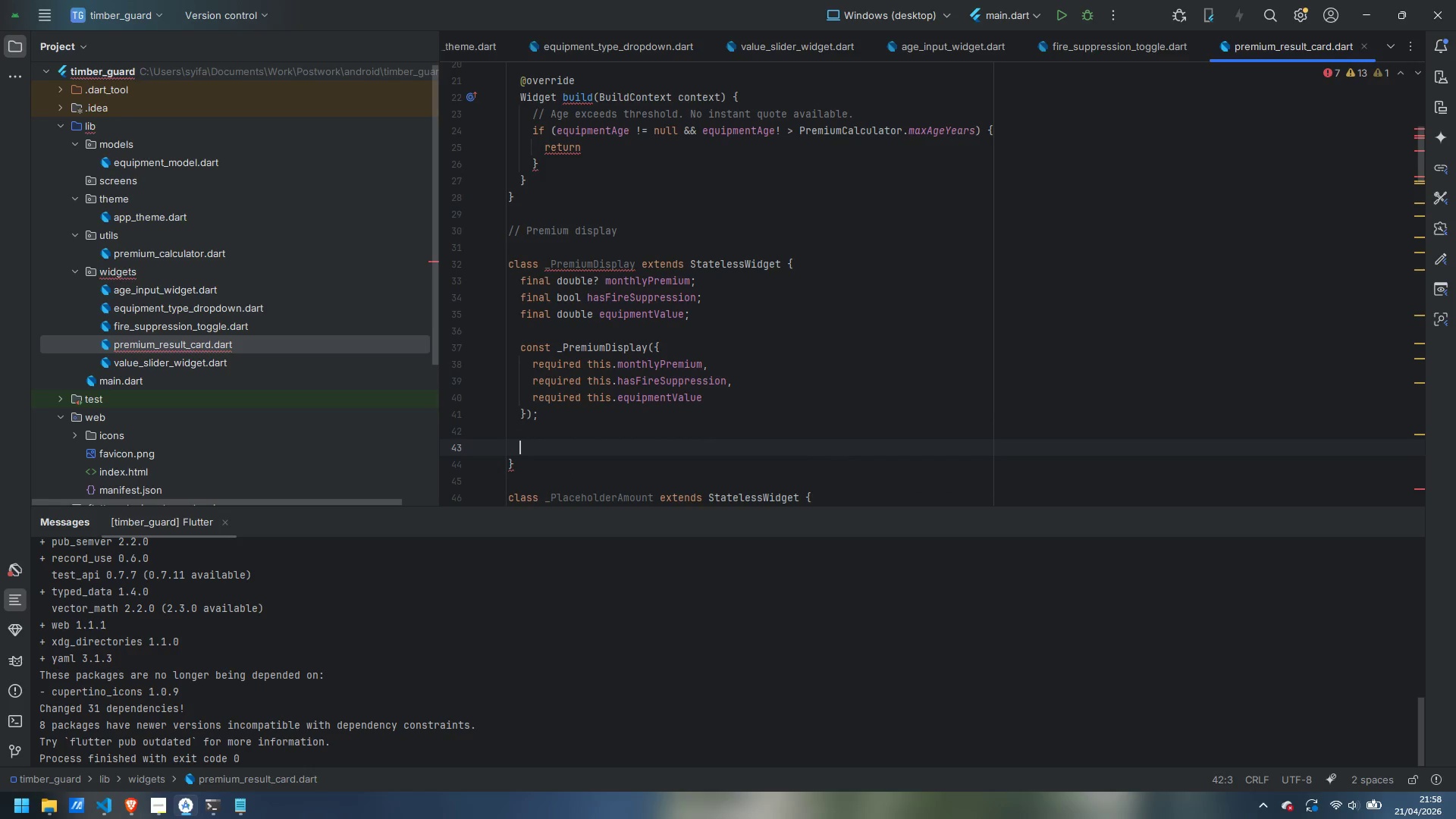 
key(Enter)
 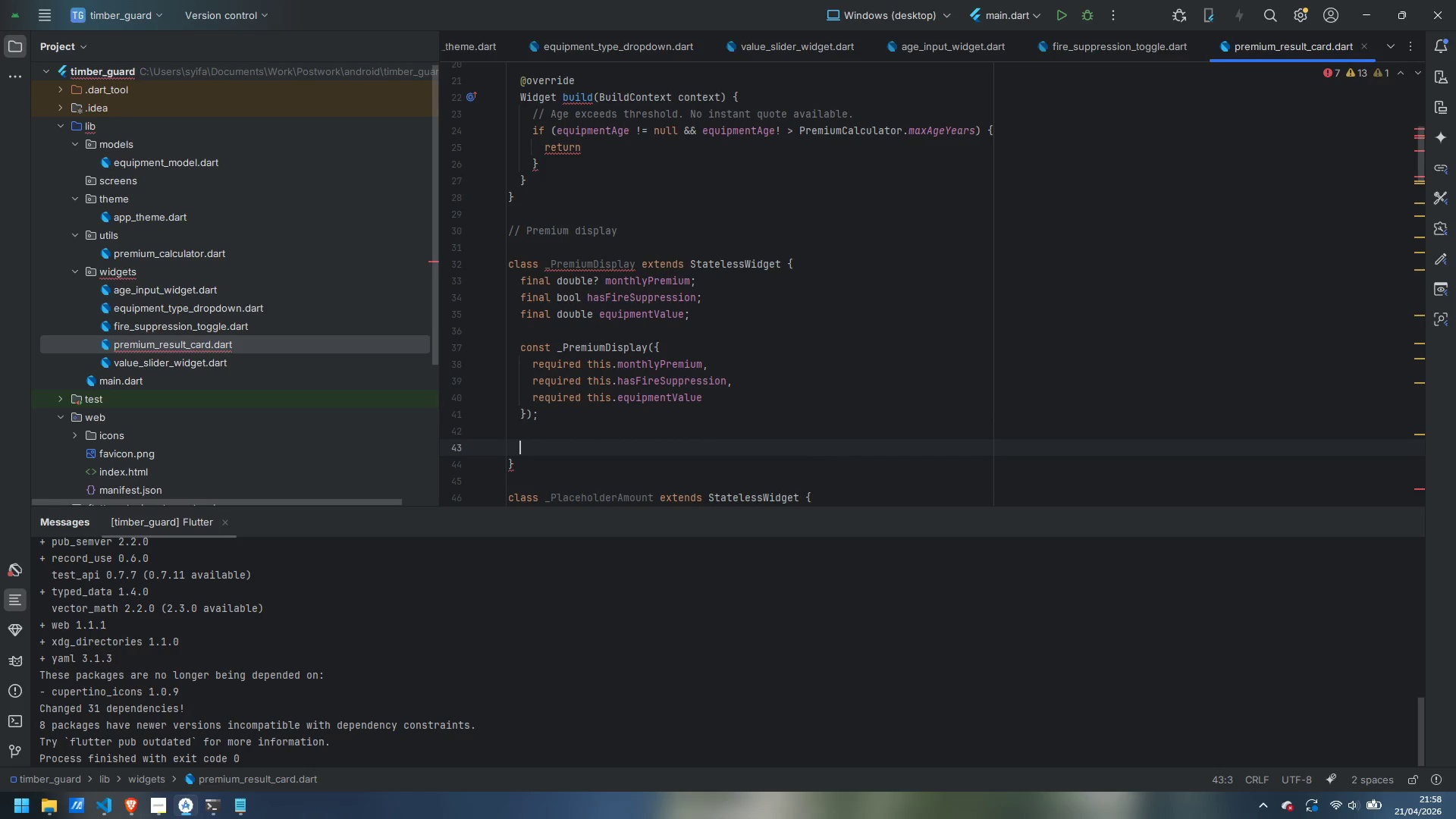 
type(String _formatUD)
key(Backspace)
type(SD(double amount)
 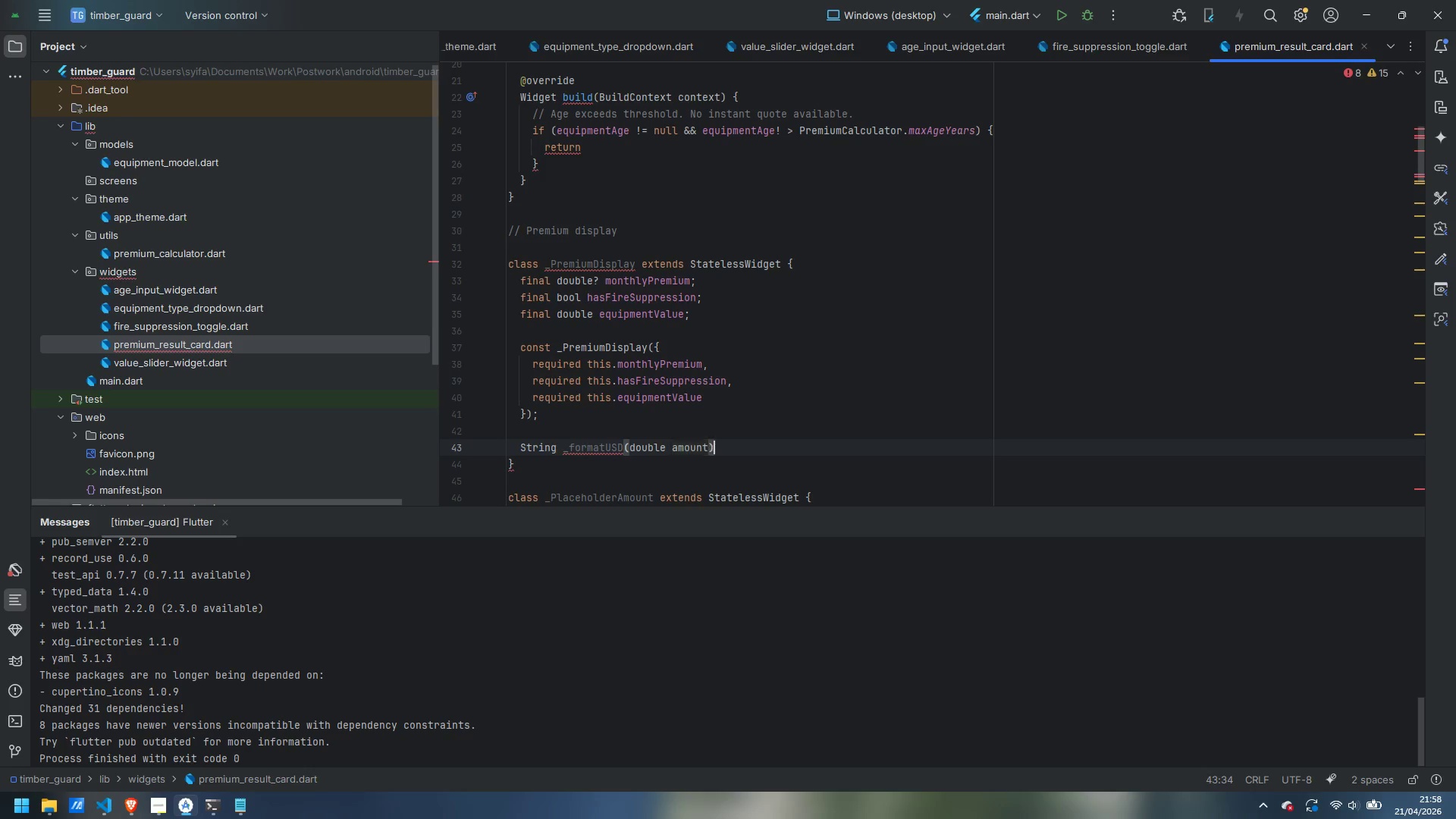 
key(ArrowRight)
 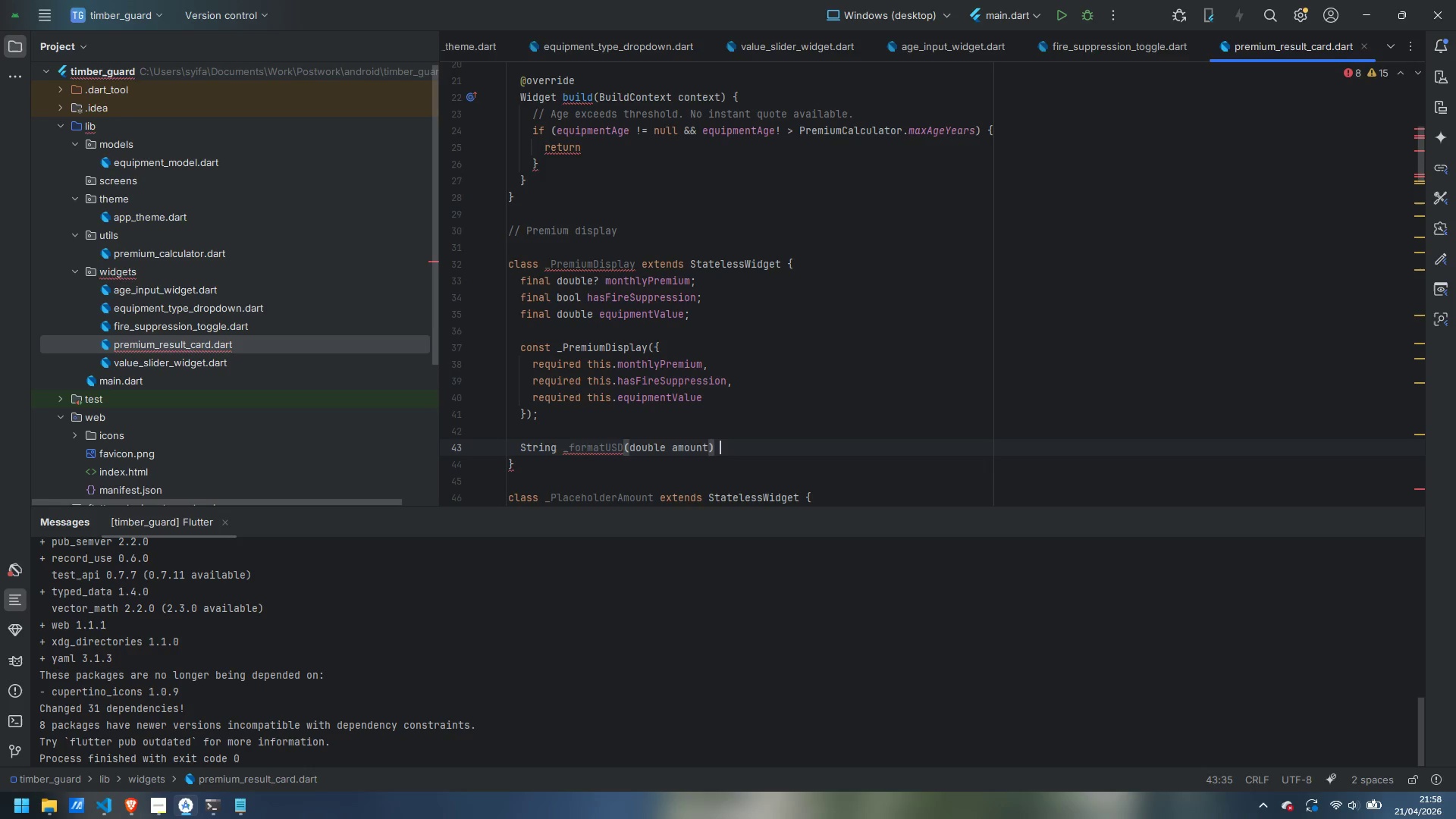 
key(Space)
 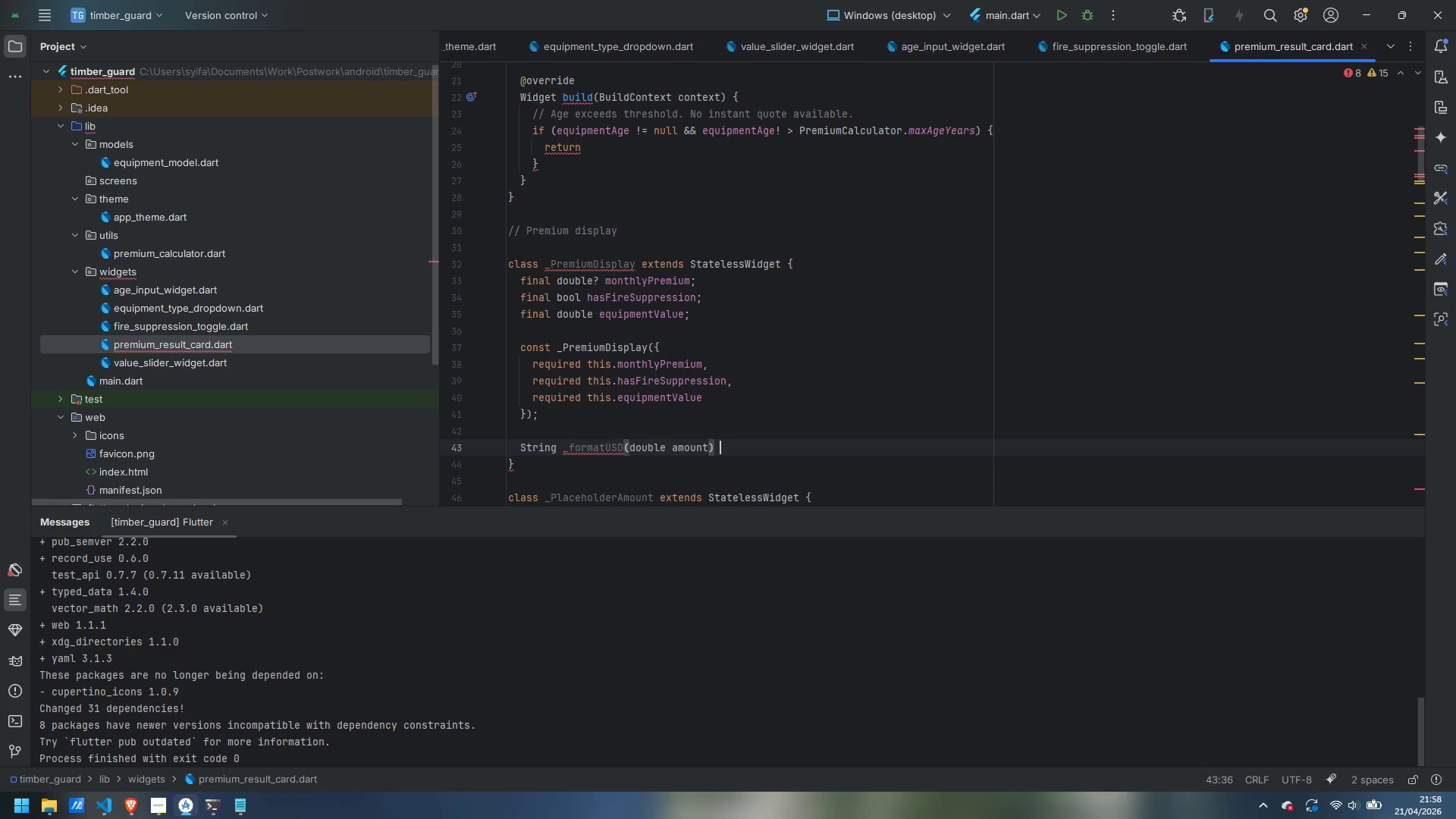 
key(Shift+ShiftLeft)
 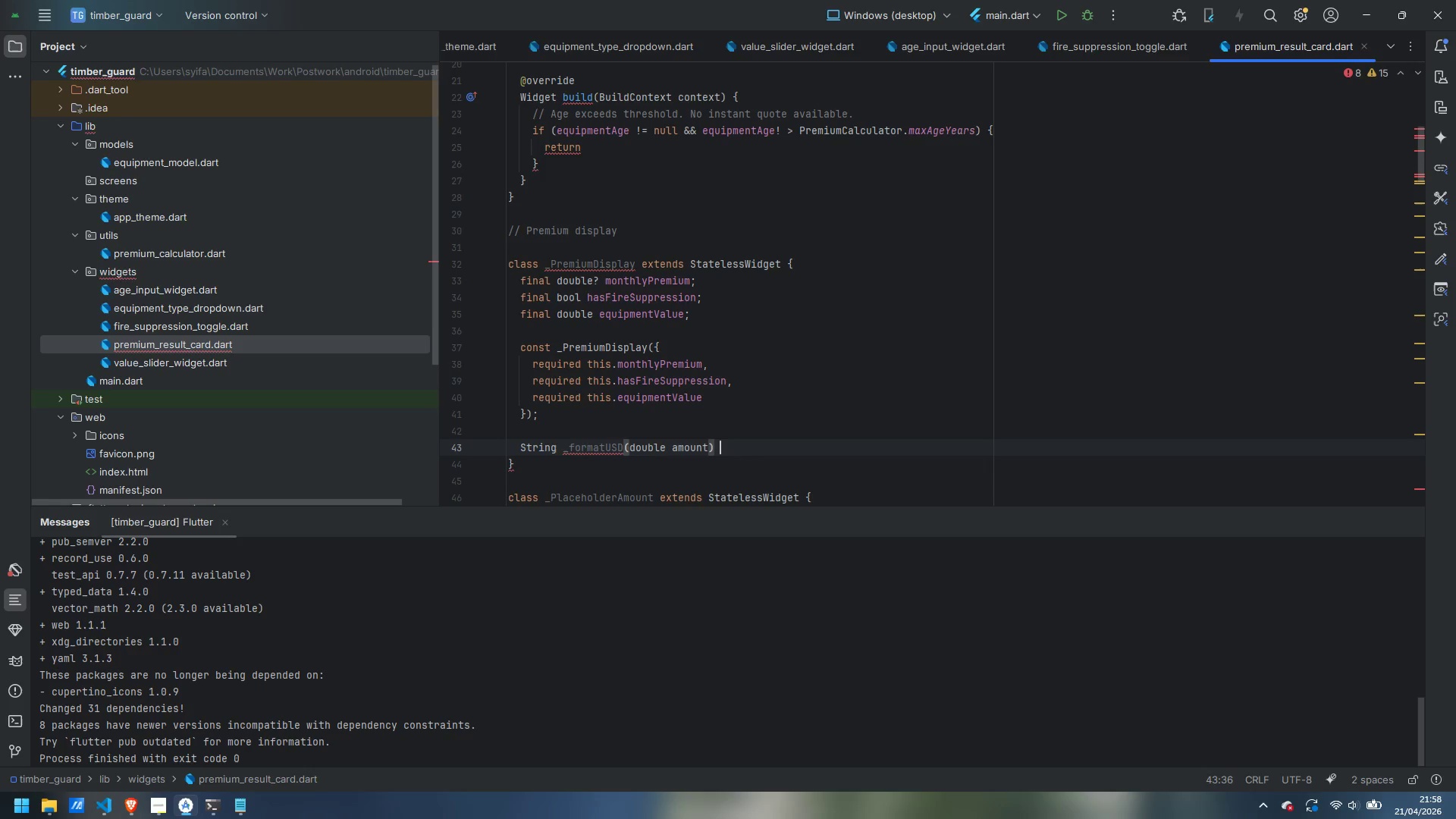 
key(Shift+BracketLeft)
 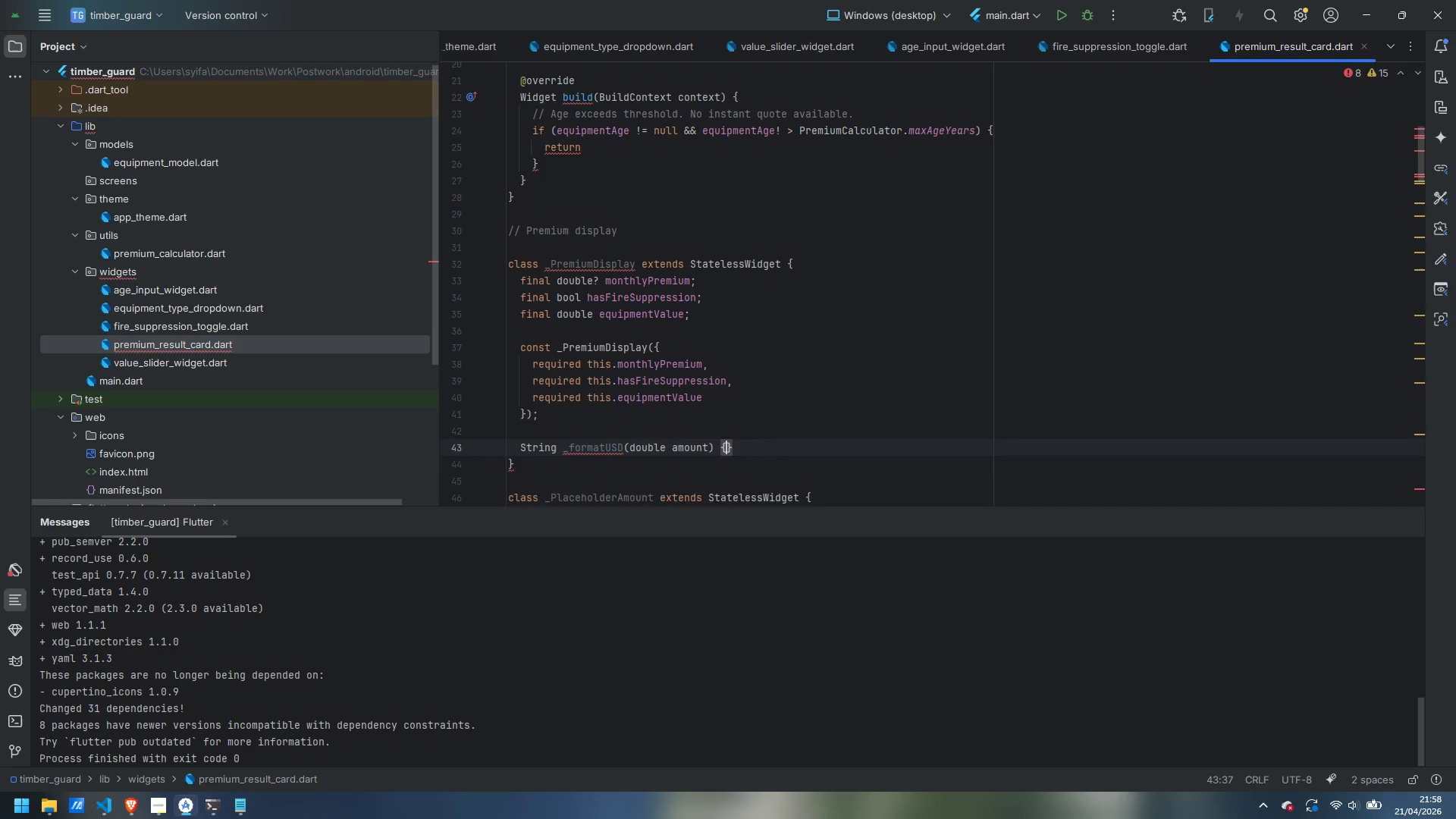 
key(Enter)
 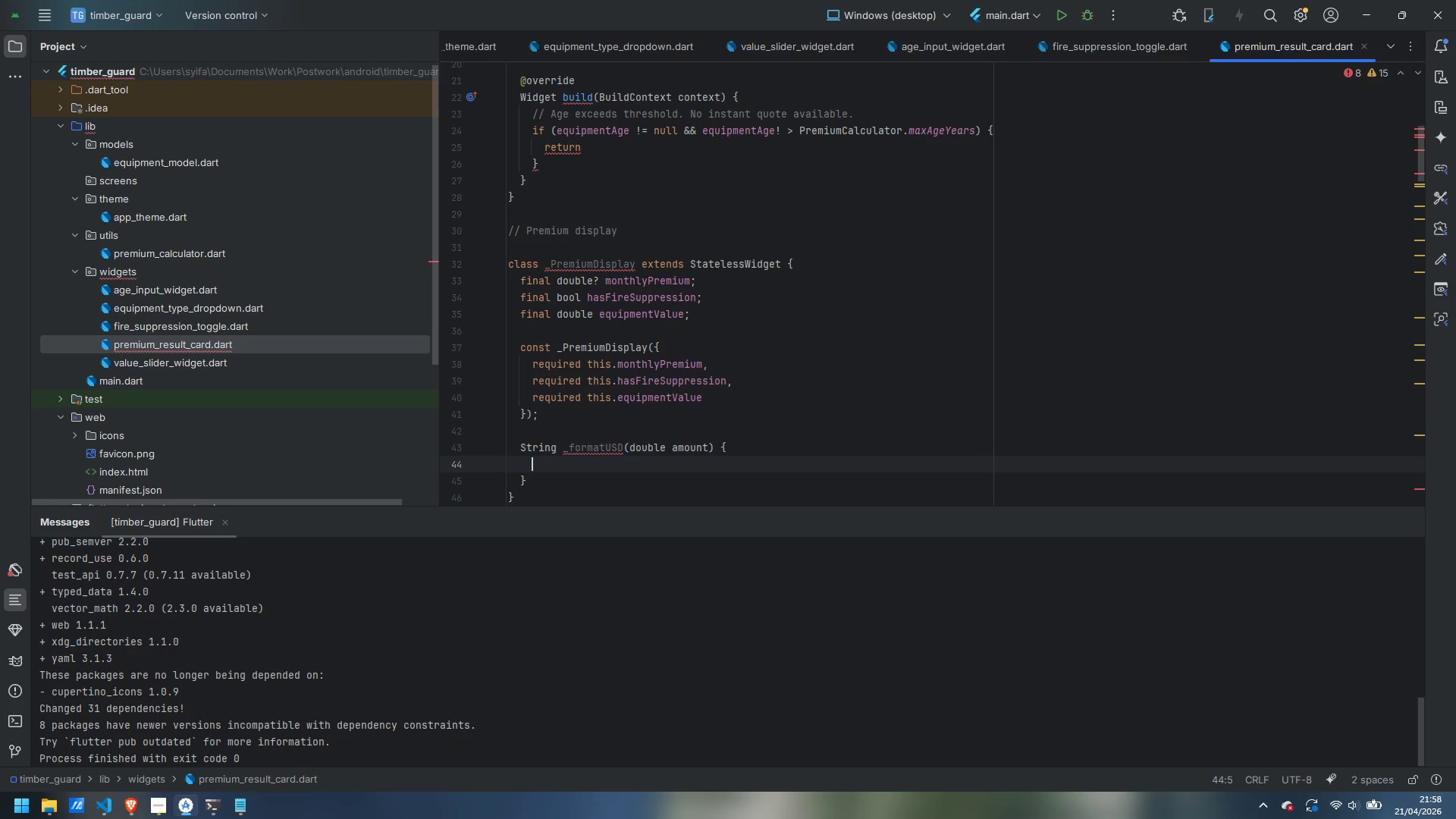 
type(return '\$${})
 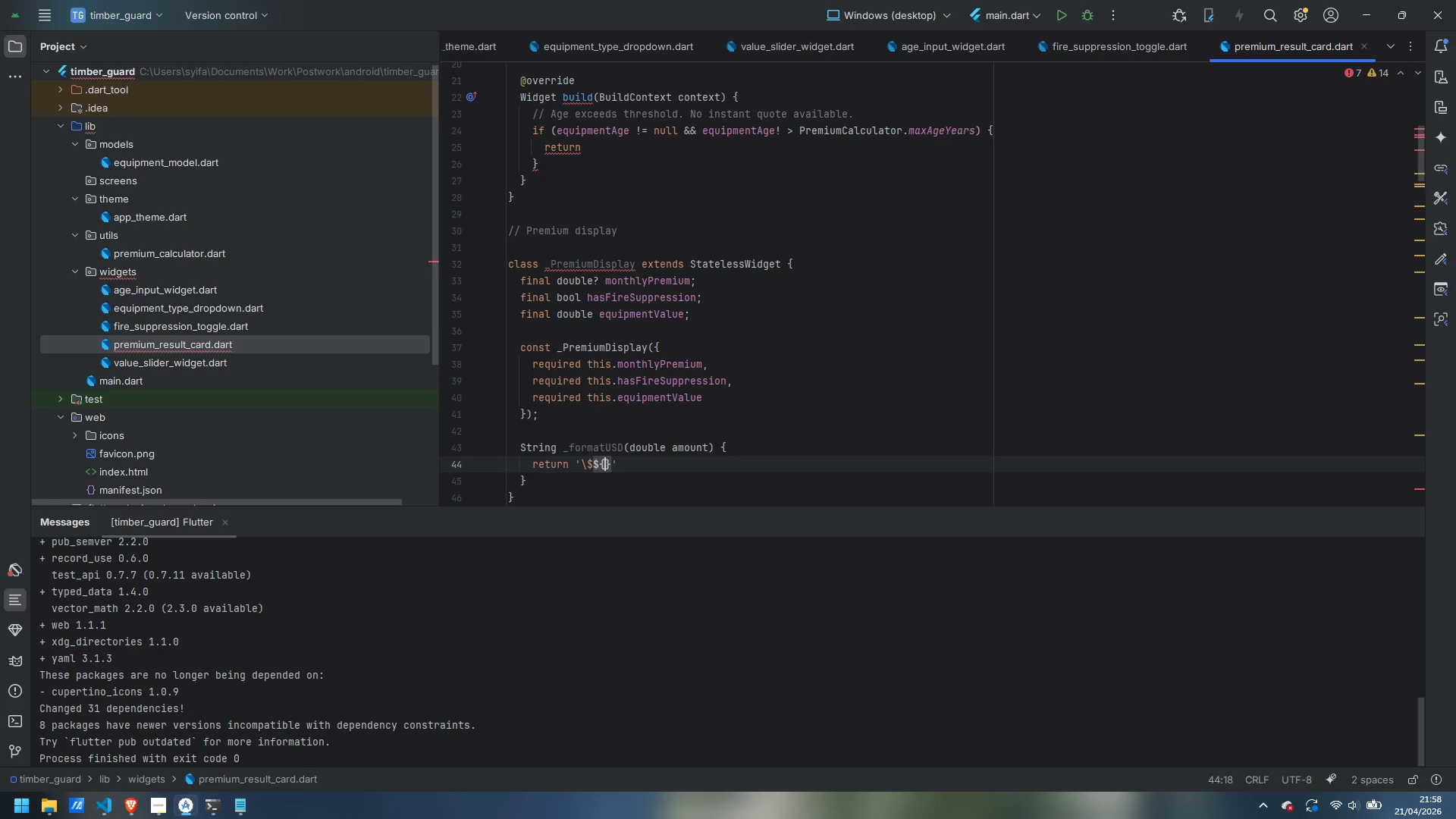 
 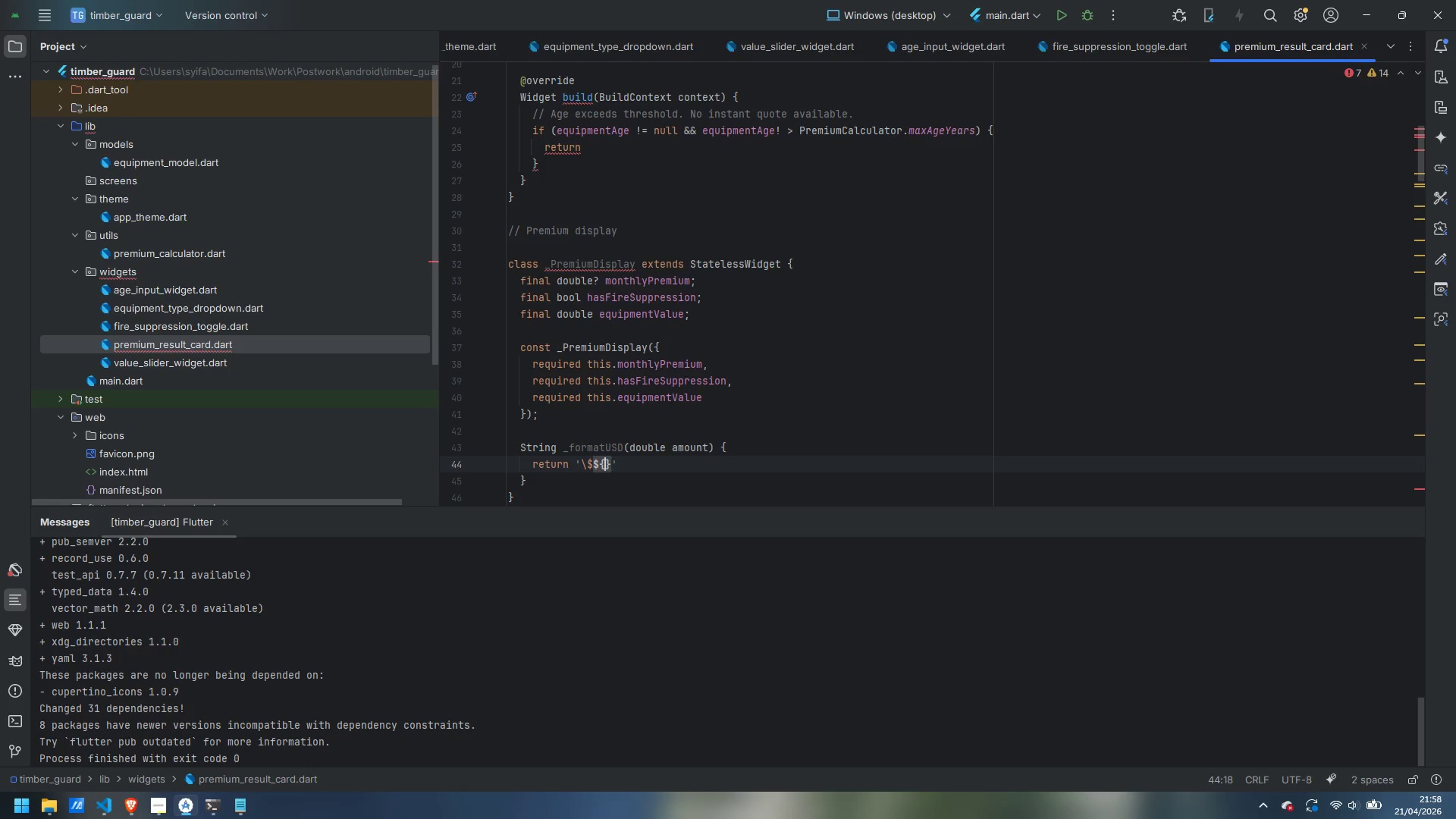 
key(ArrowLeft)
 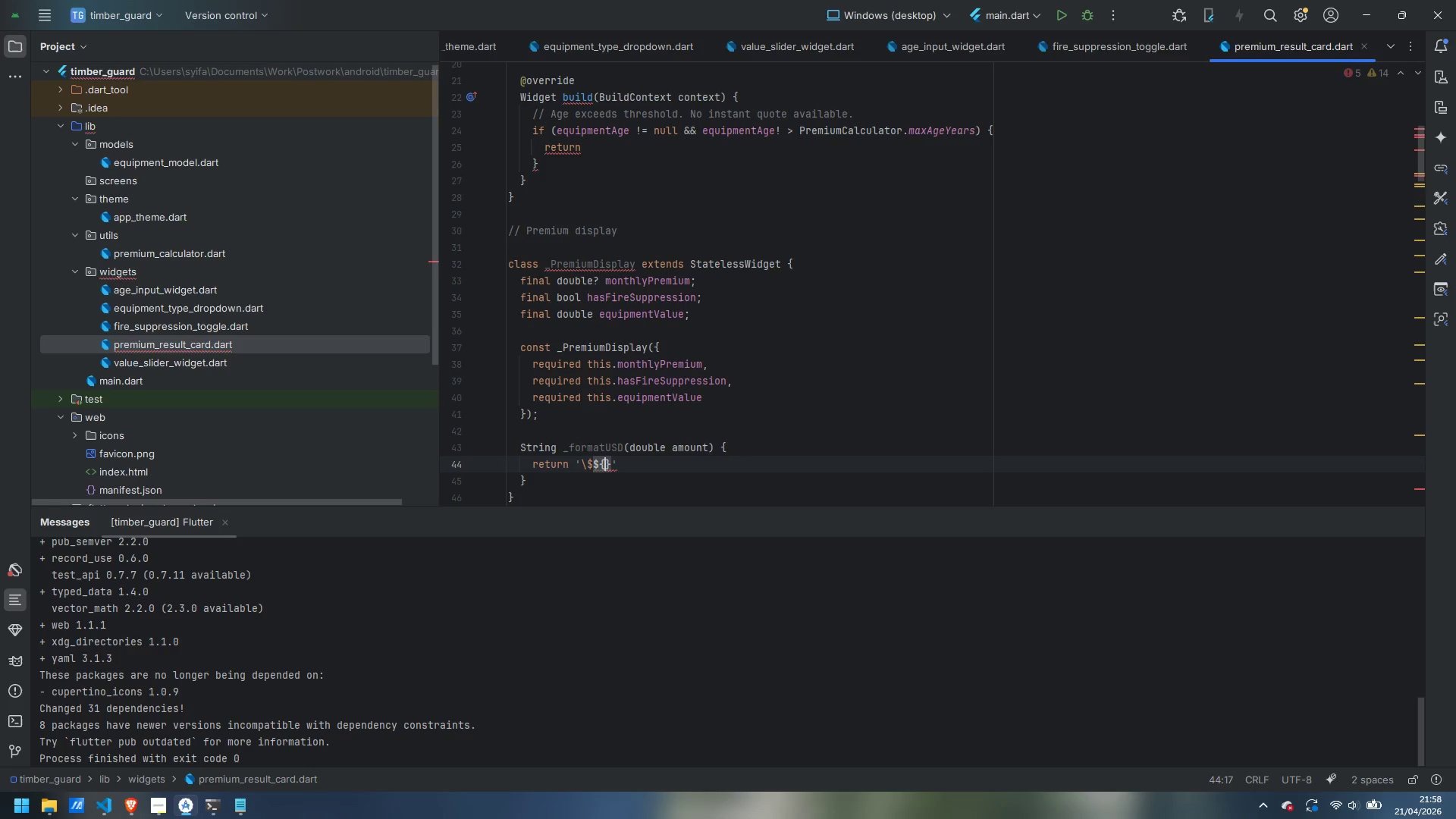 
type(amount.toStringAsFixed)
 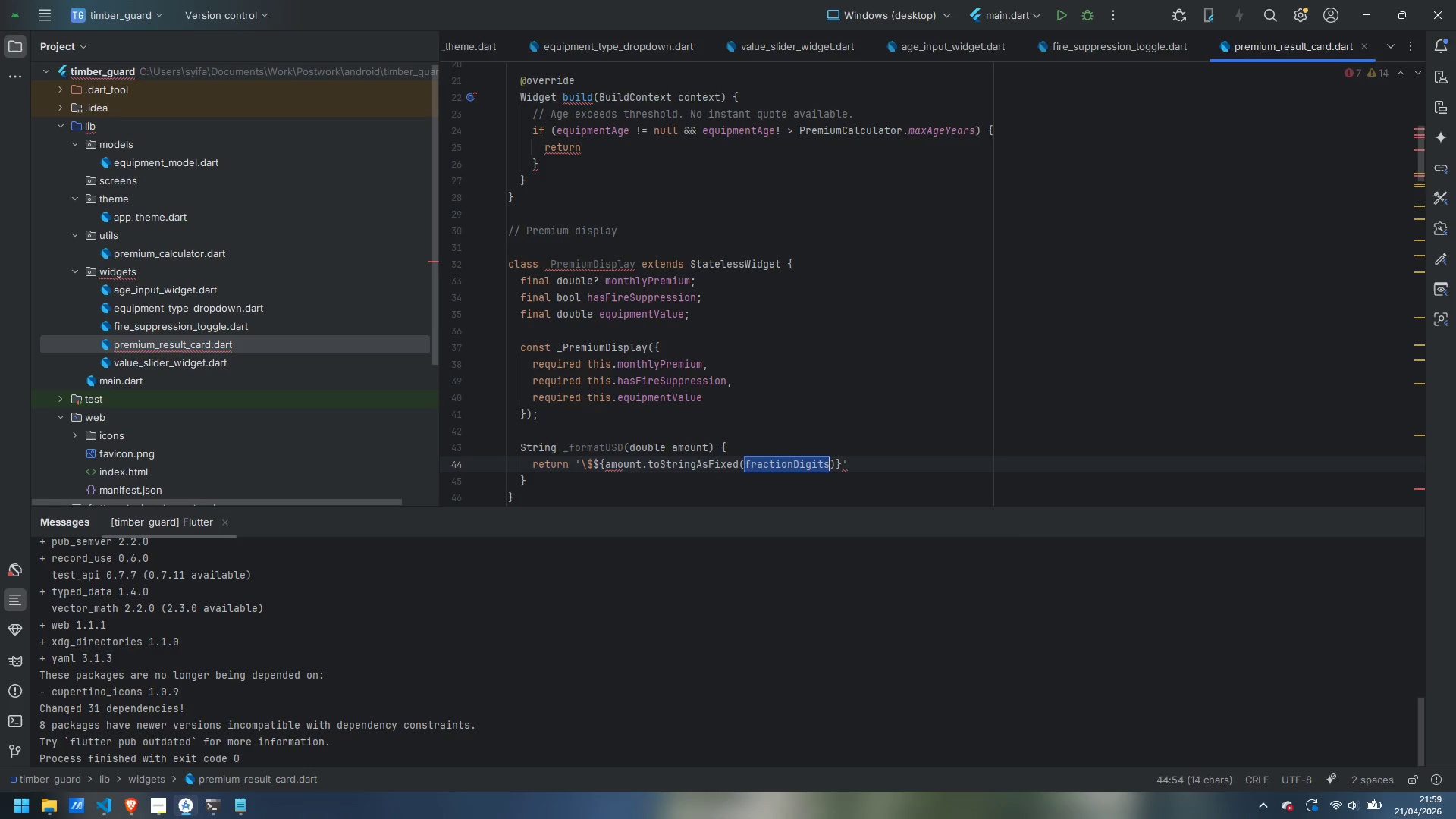 
 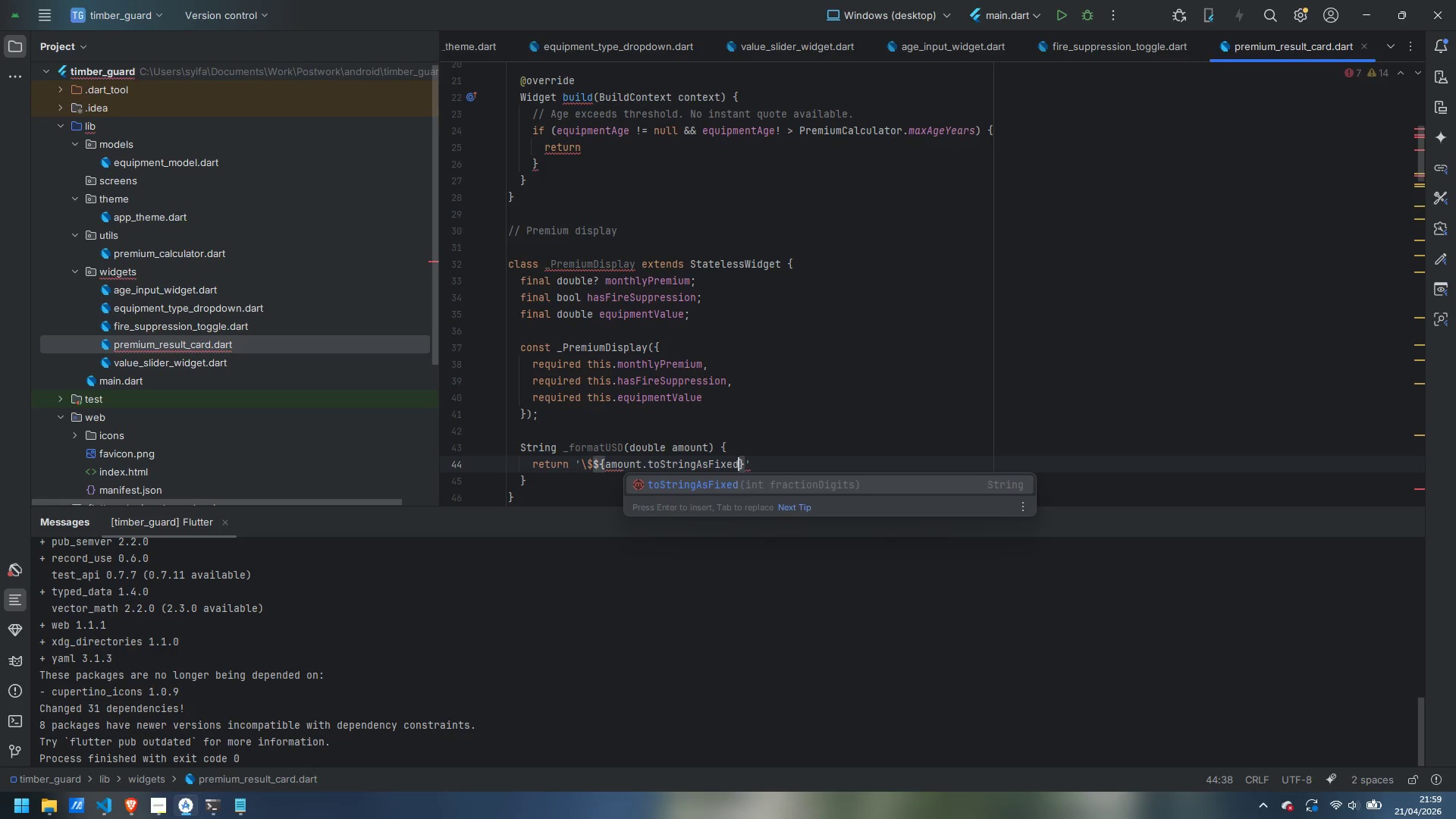 
key(Enter)
 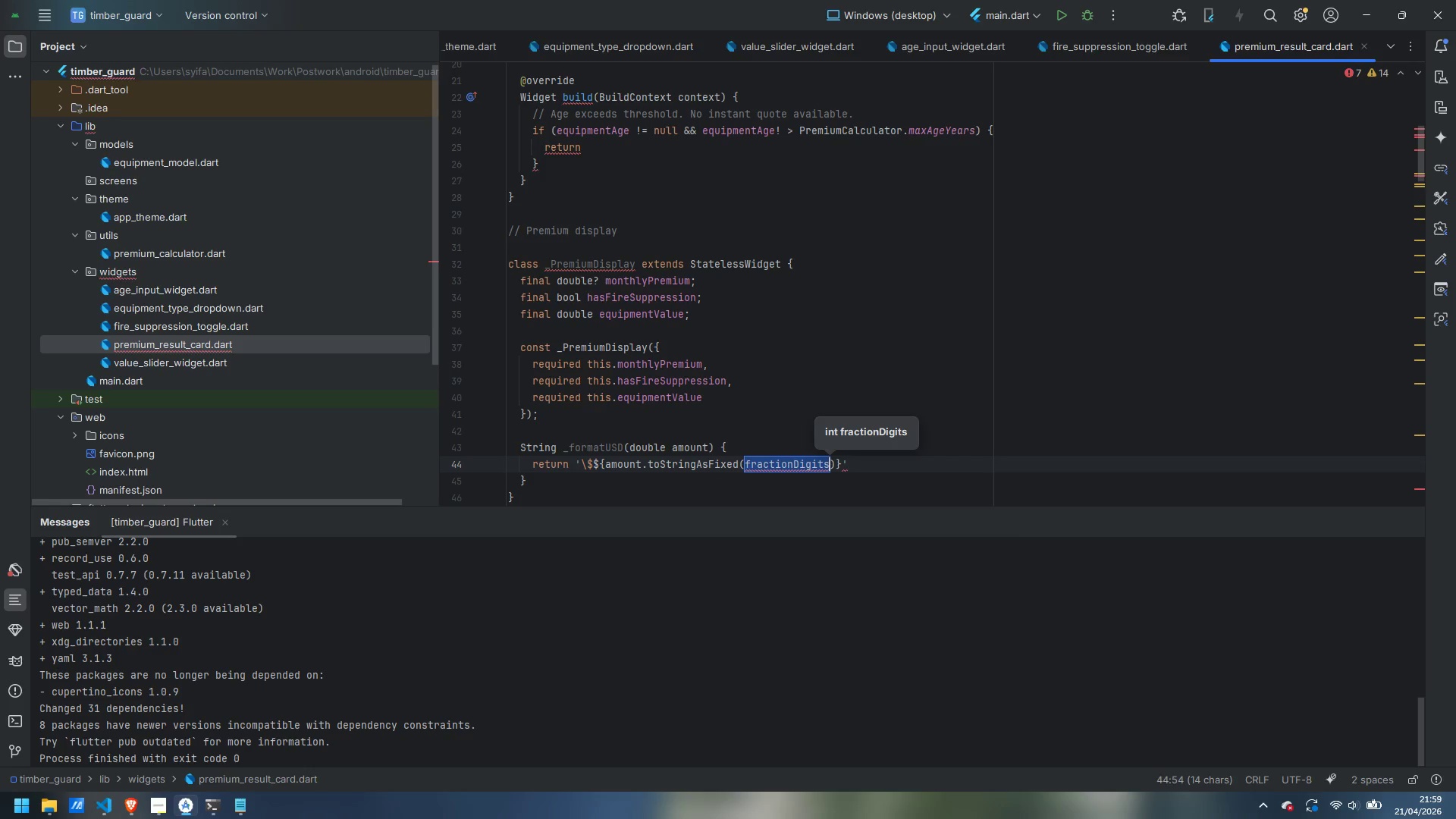 
key(2)
 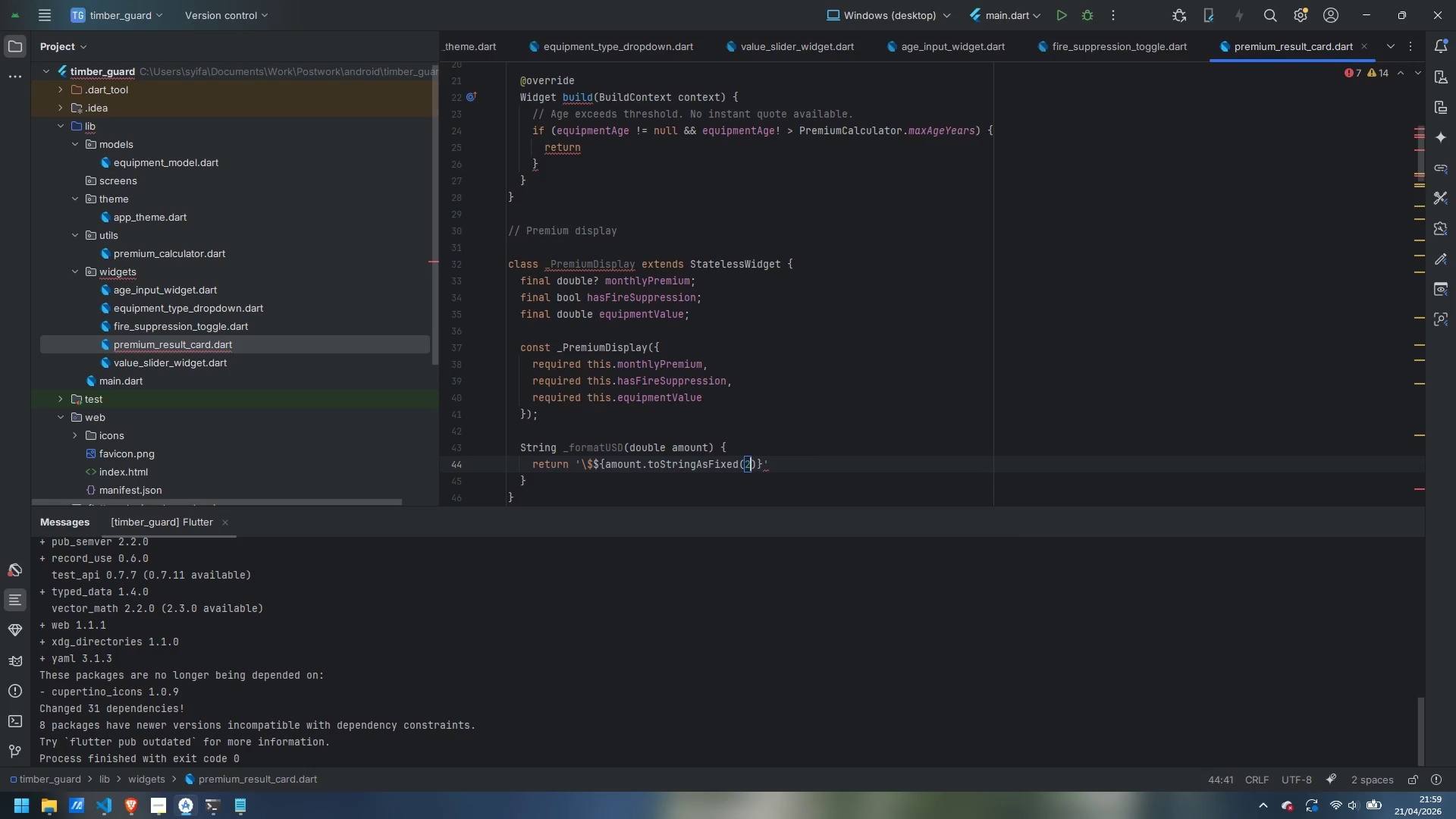 
key(ArrowRight)
 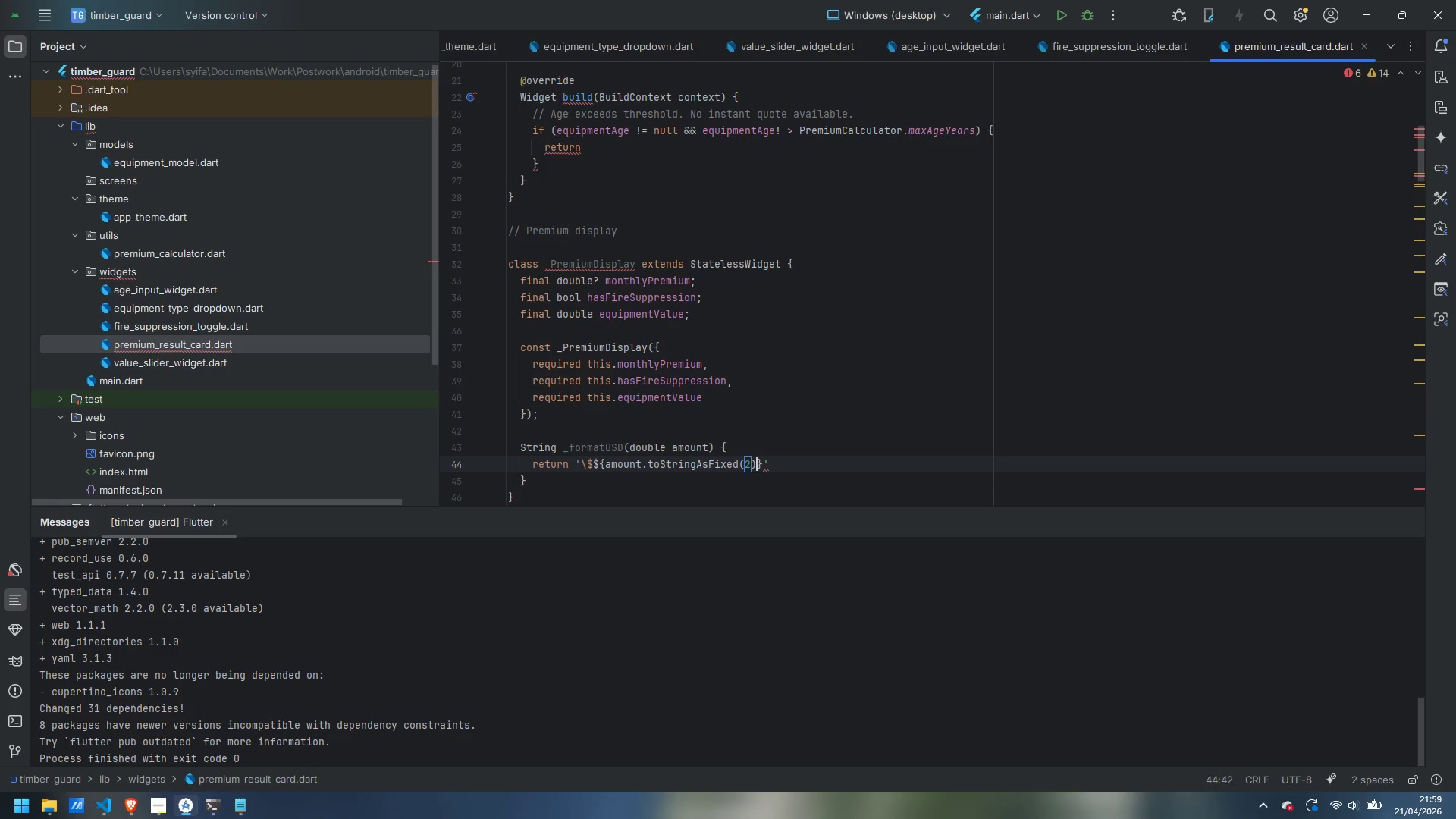 
key(ArrowRight)
 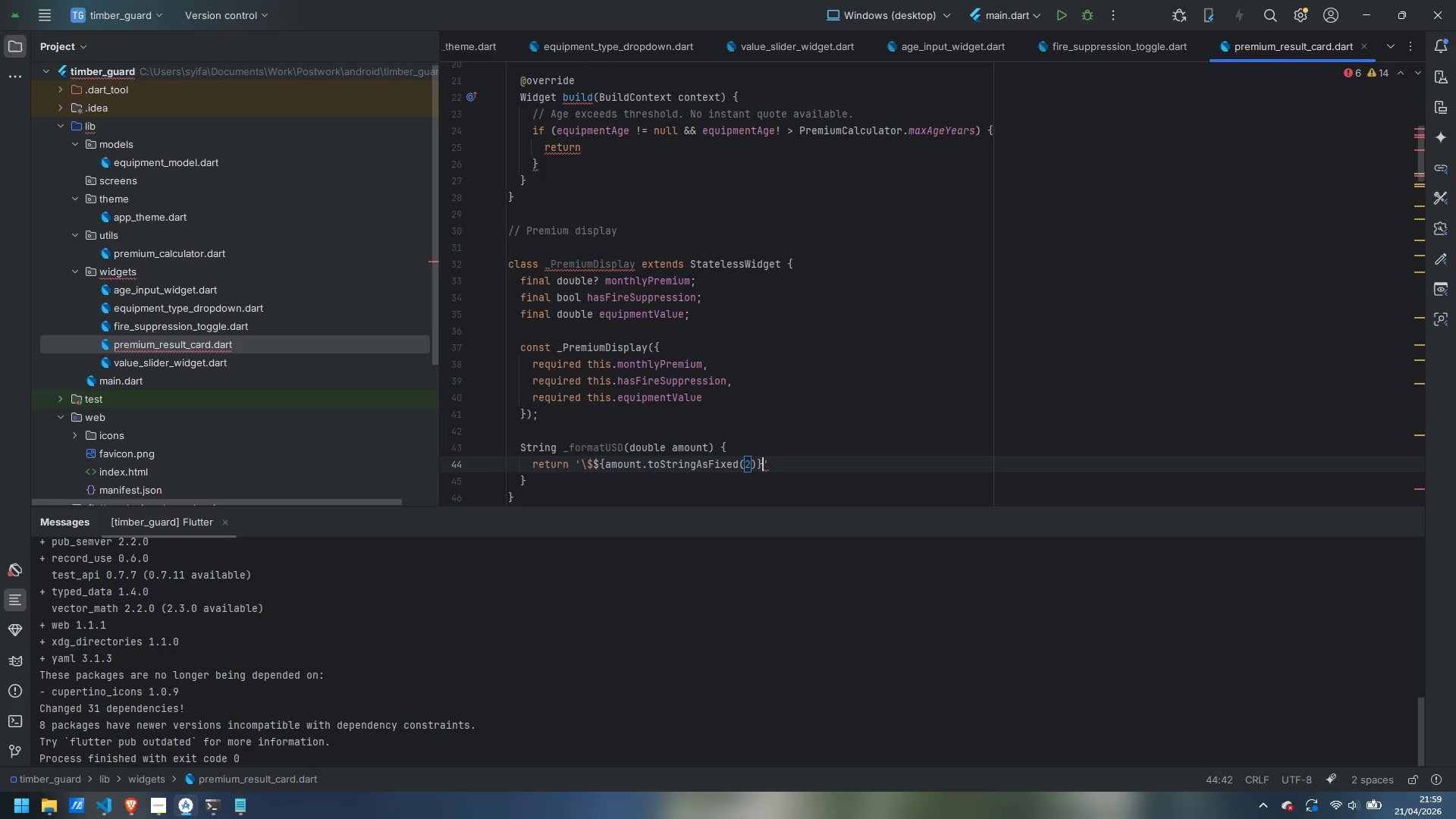 
key(ArrowRight)
 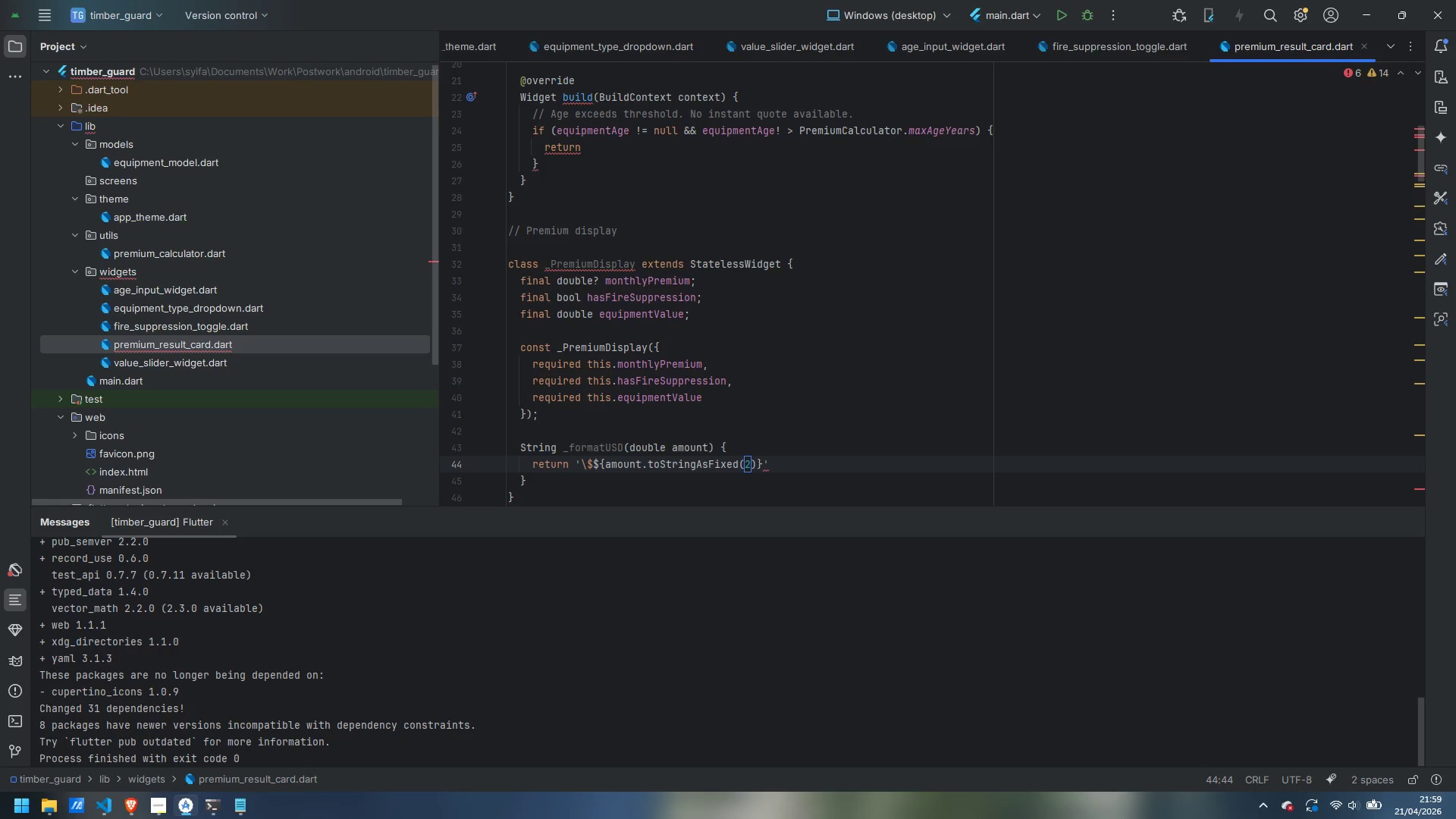 
key(Semicolon)
 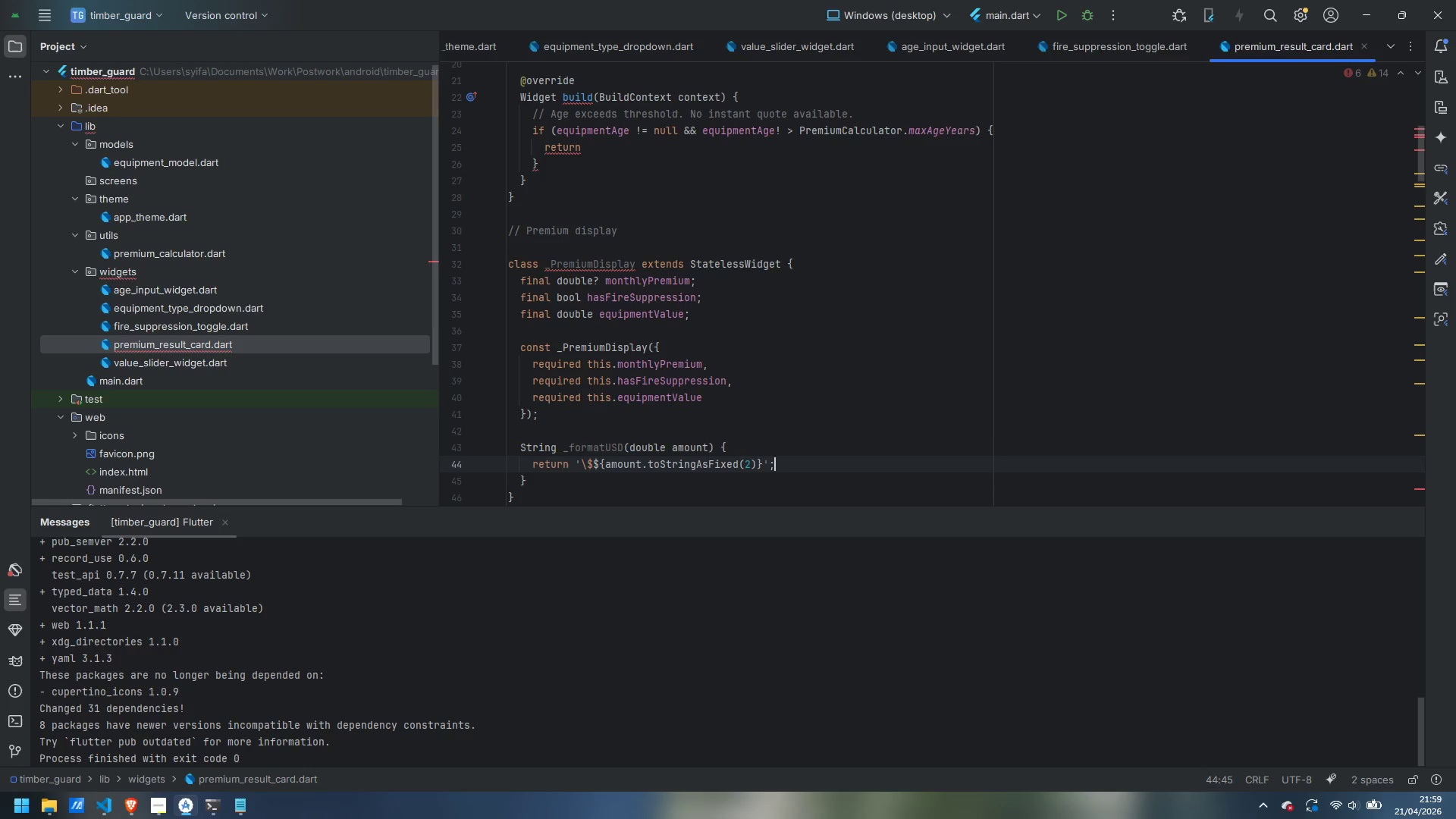 
key(ArrowDown)
 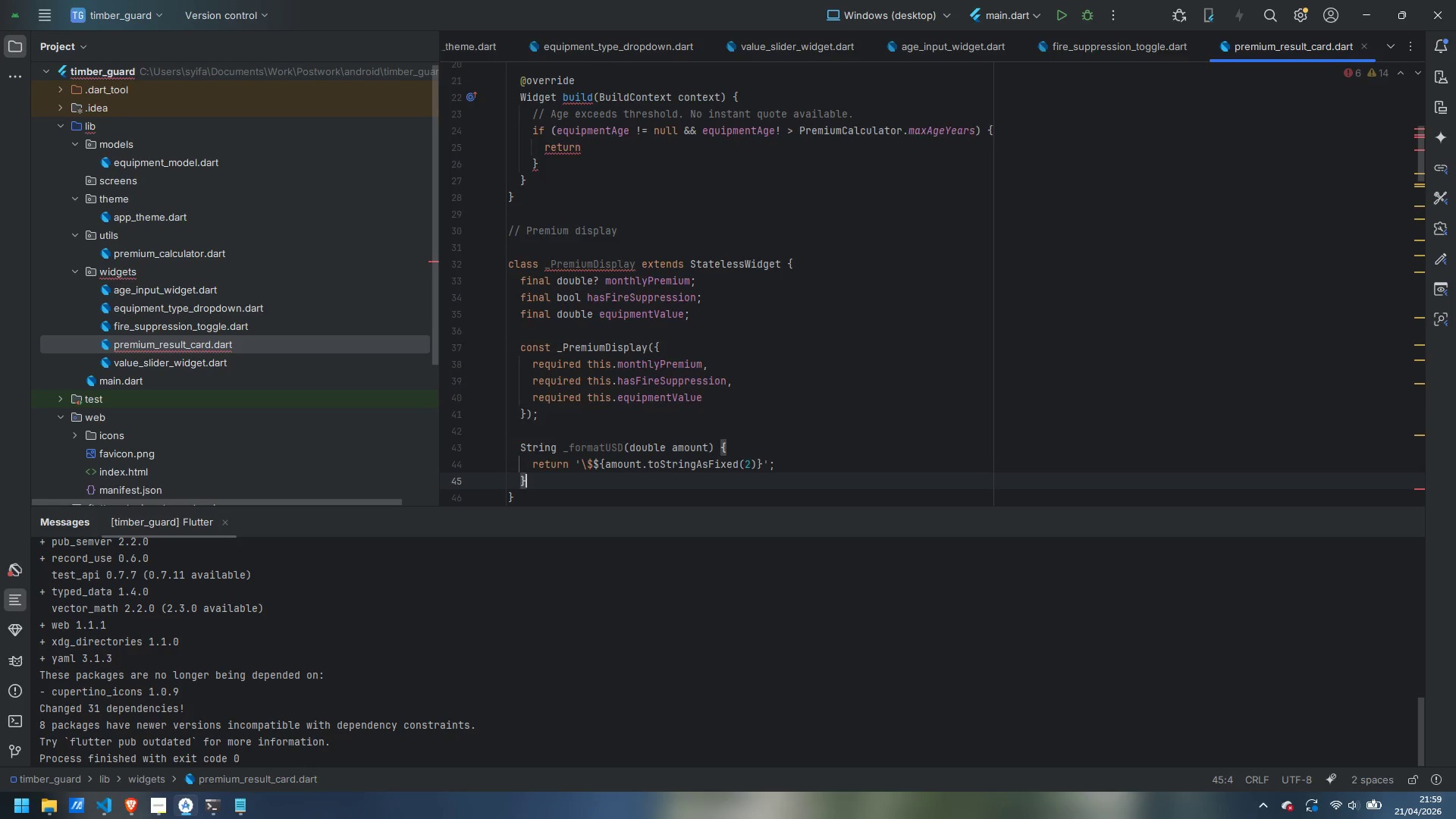 
key(Enter)
 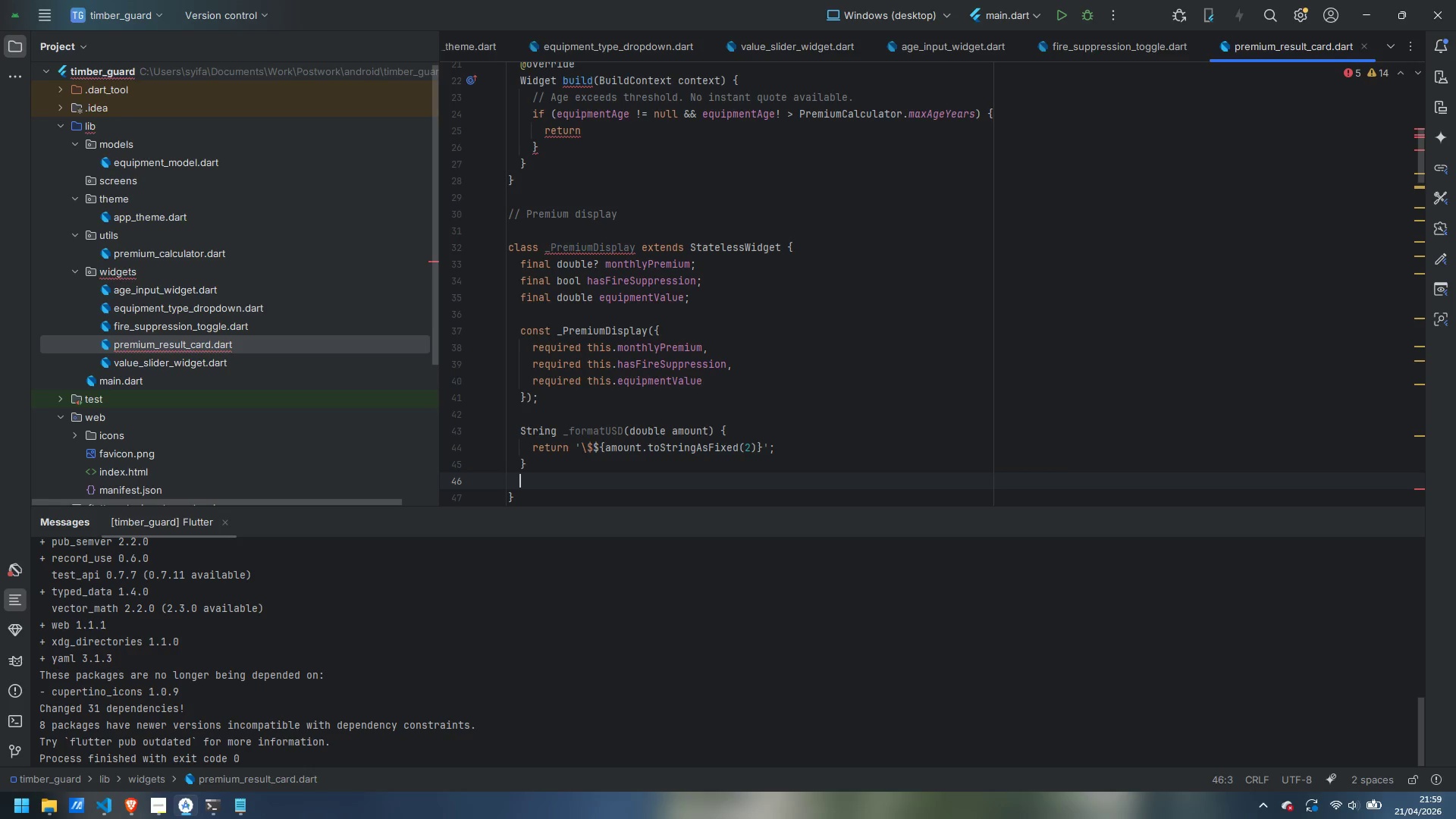 
wait(14.31)
 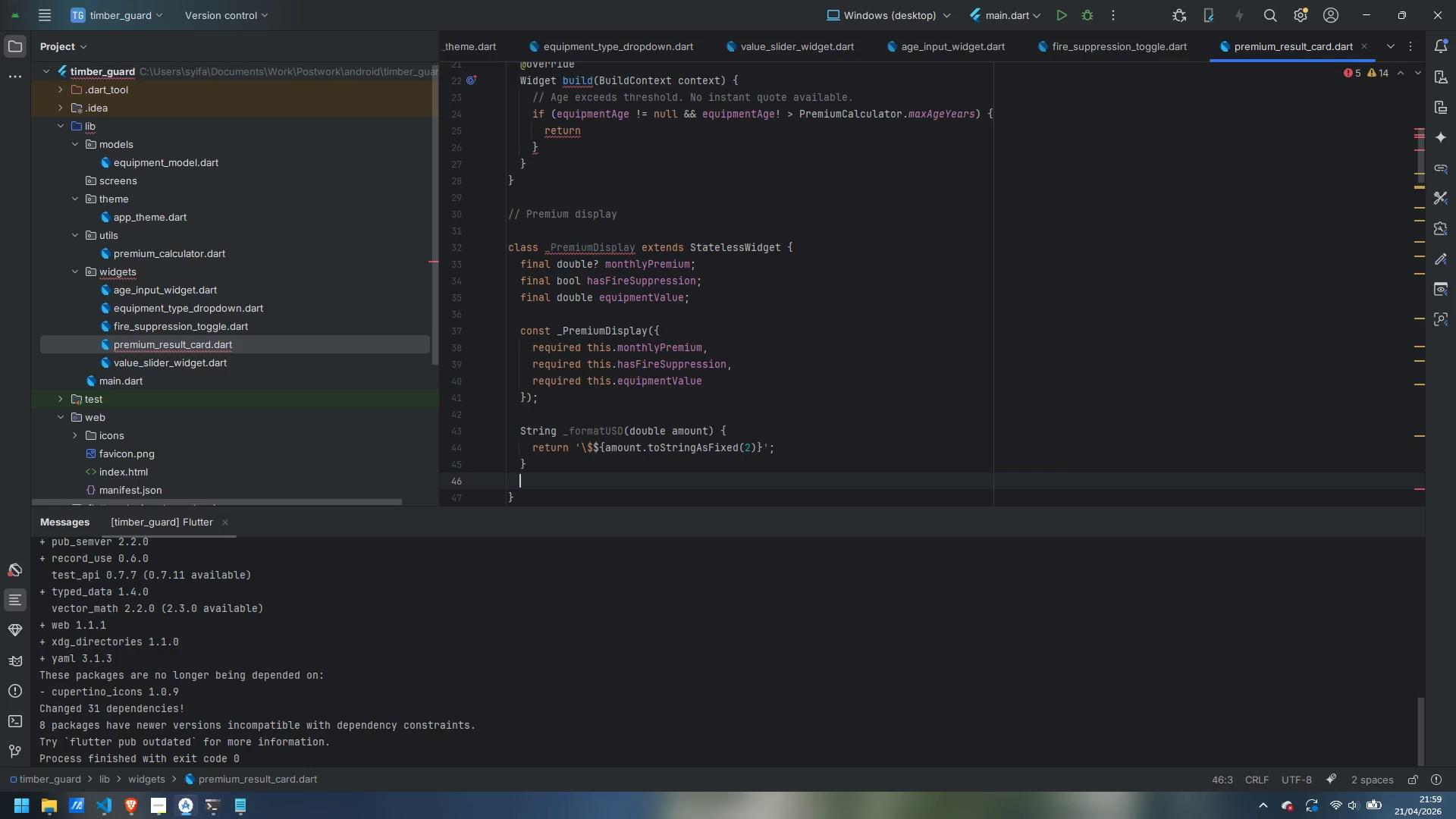 
key(Enter)
 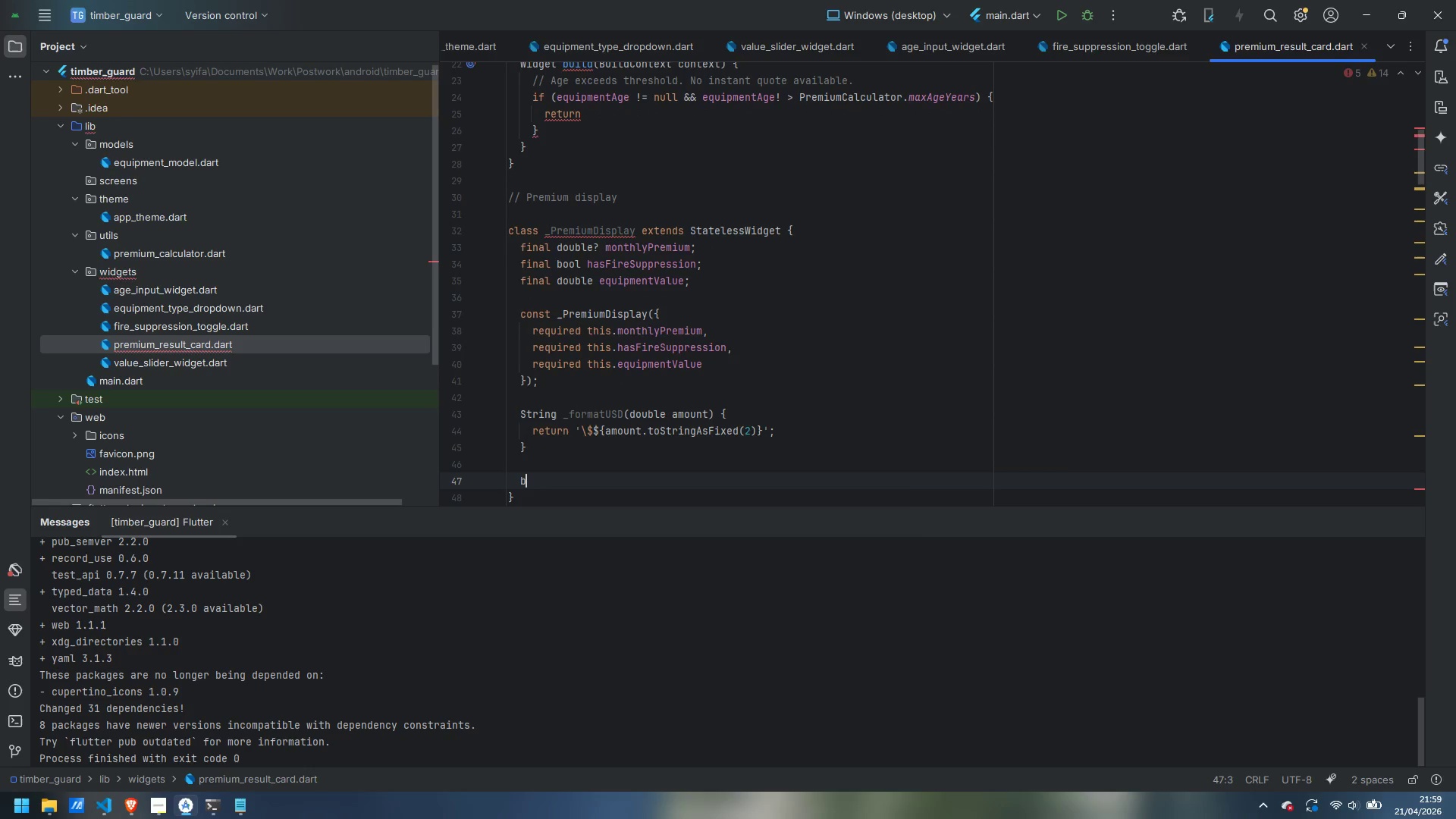 
type(bui)
 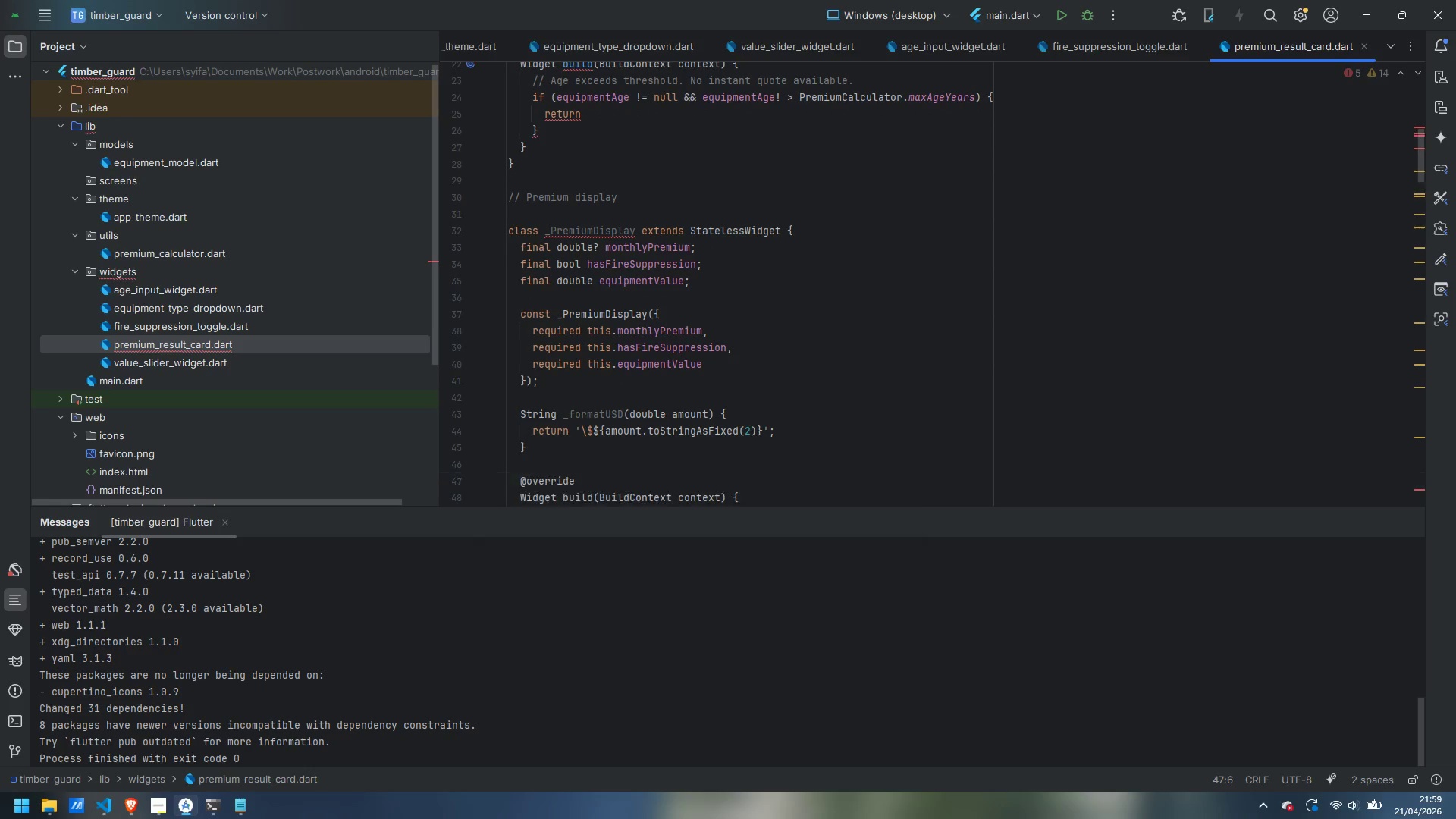 
key(Enter)
 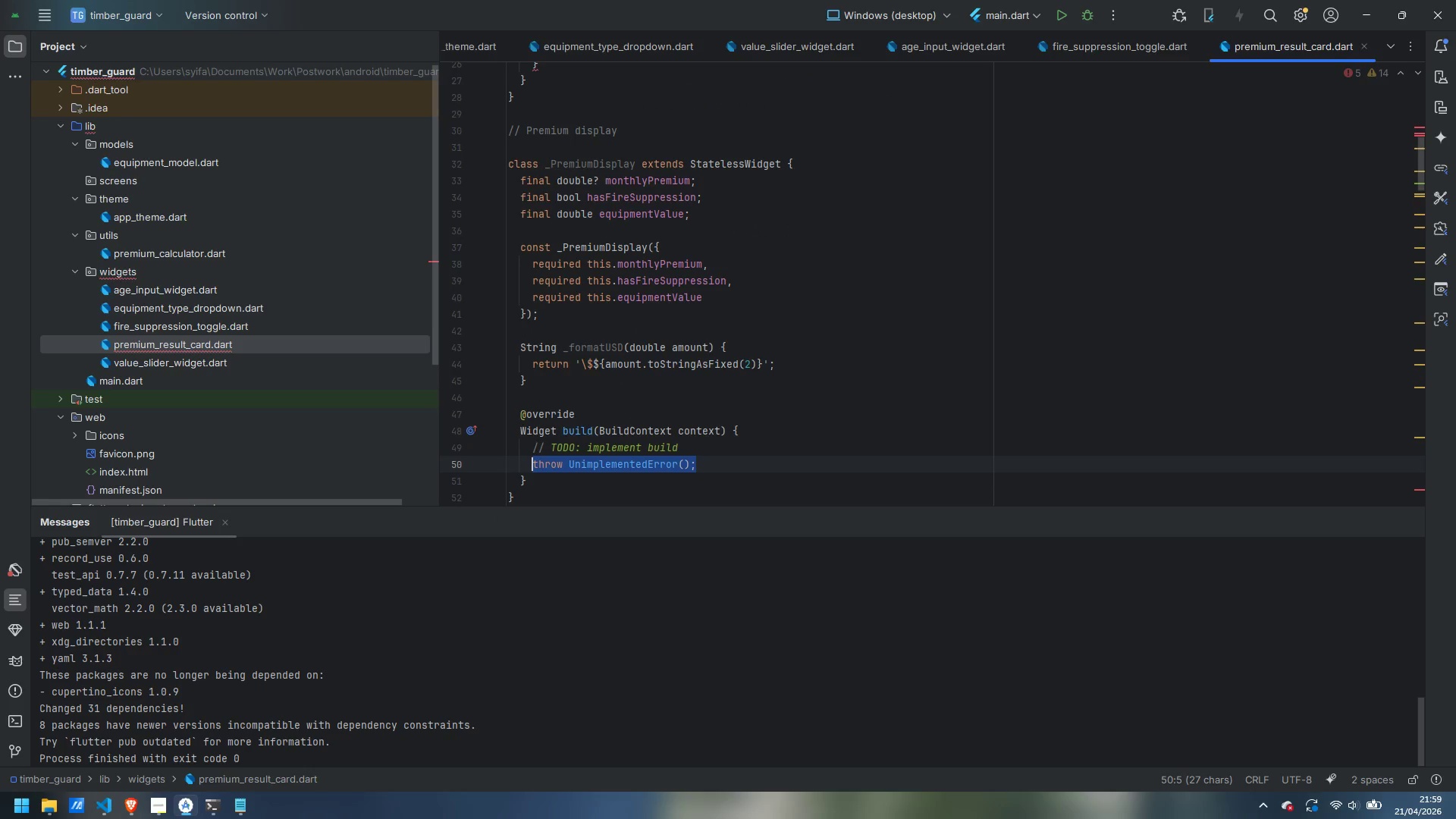 
key(Control+Backspace)
 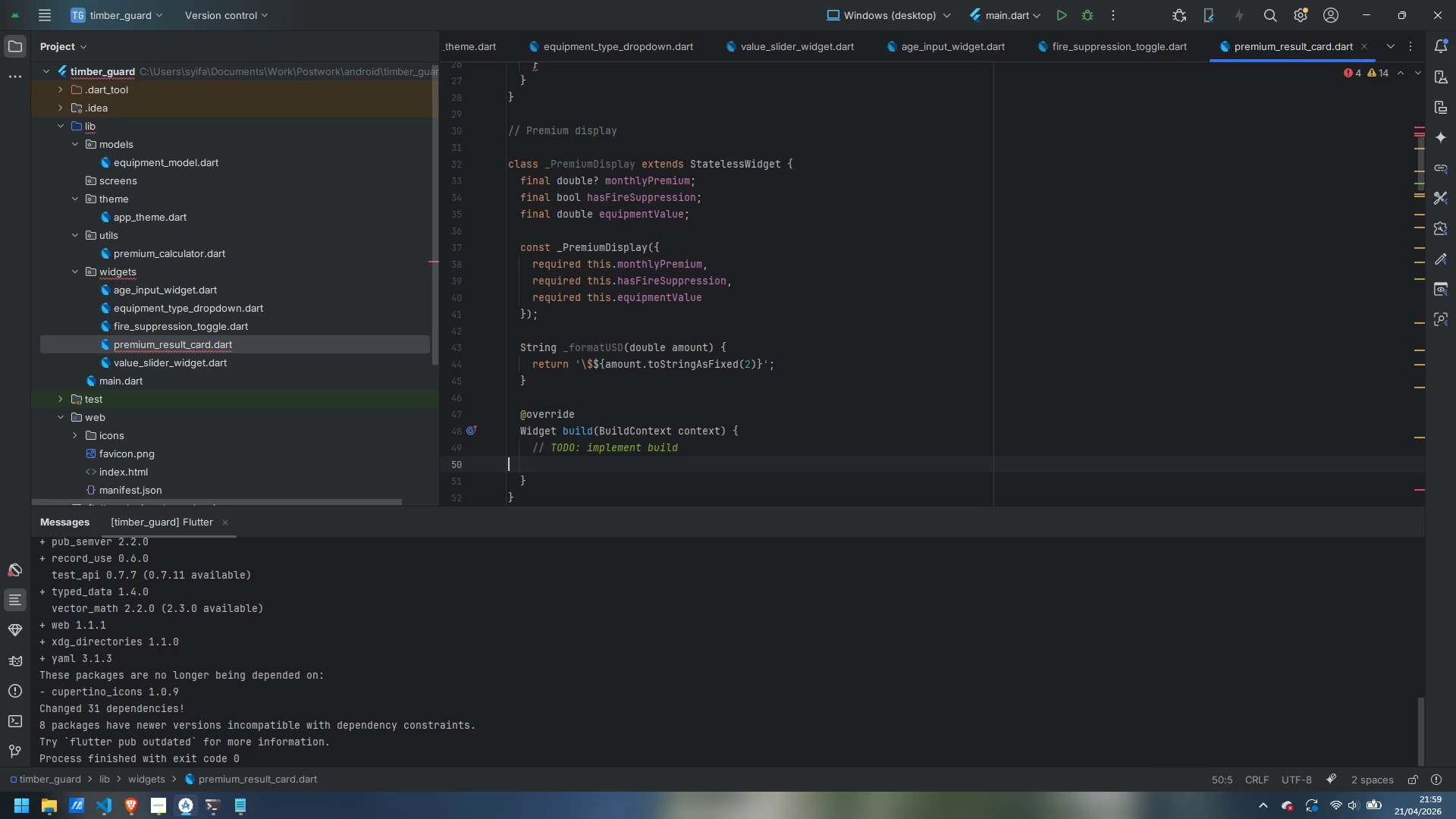 
key(Control+Backspace)
 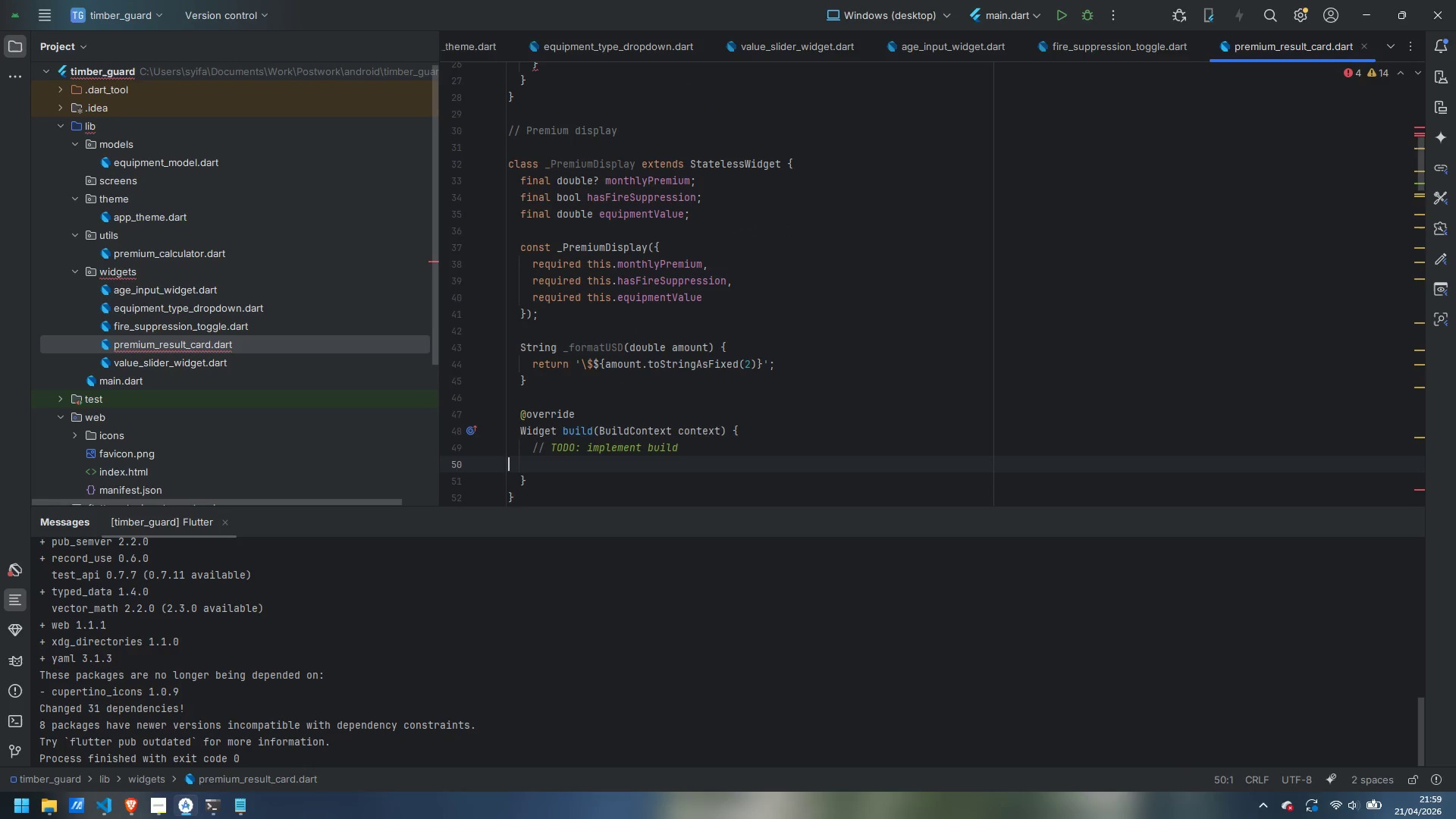 
key(Control+Backspace)
 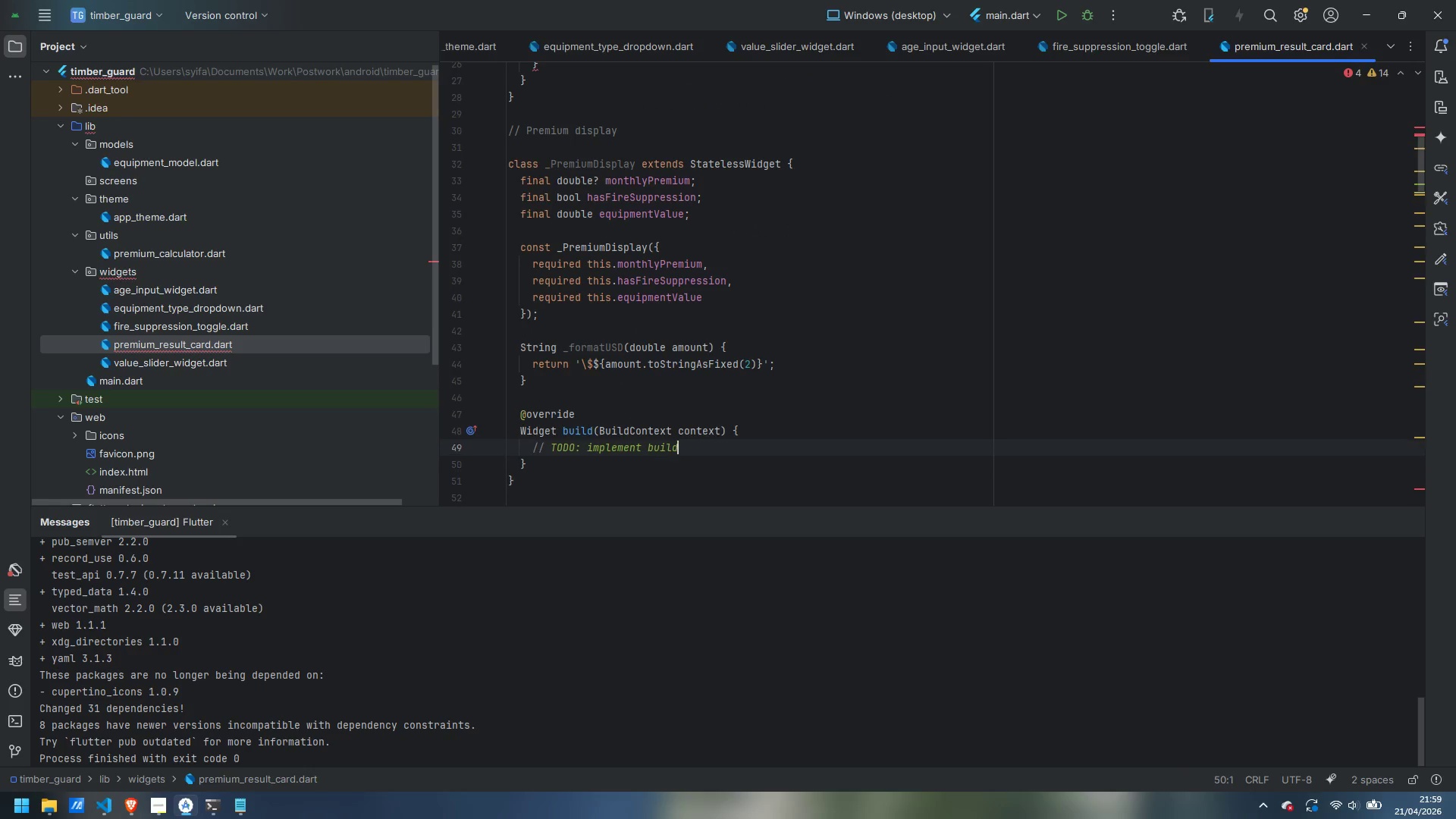 
key(Control+Backspace)
 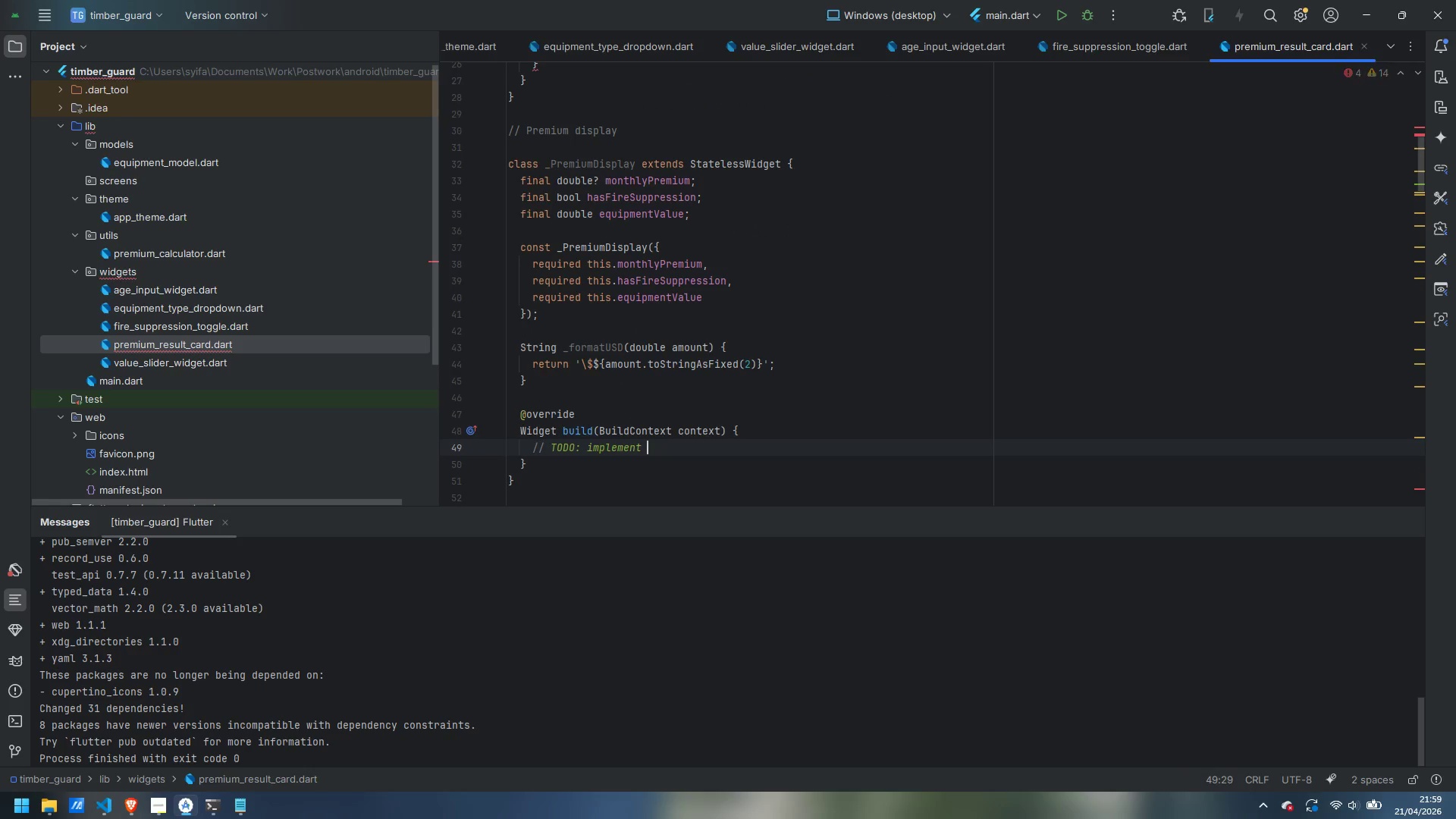 
key(Control+Backspace)
 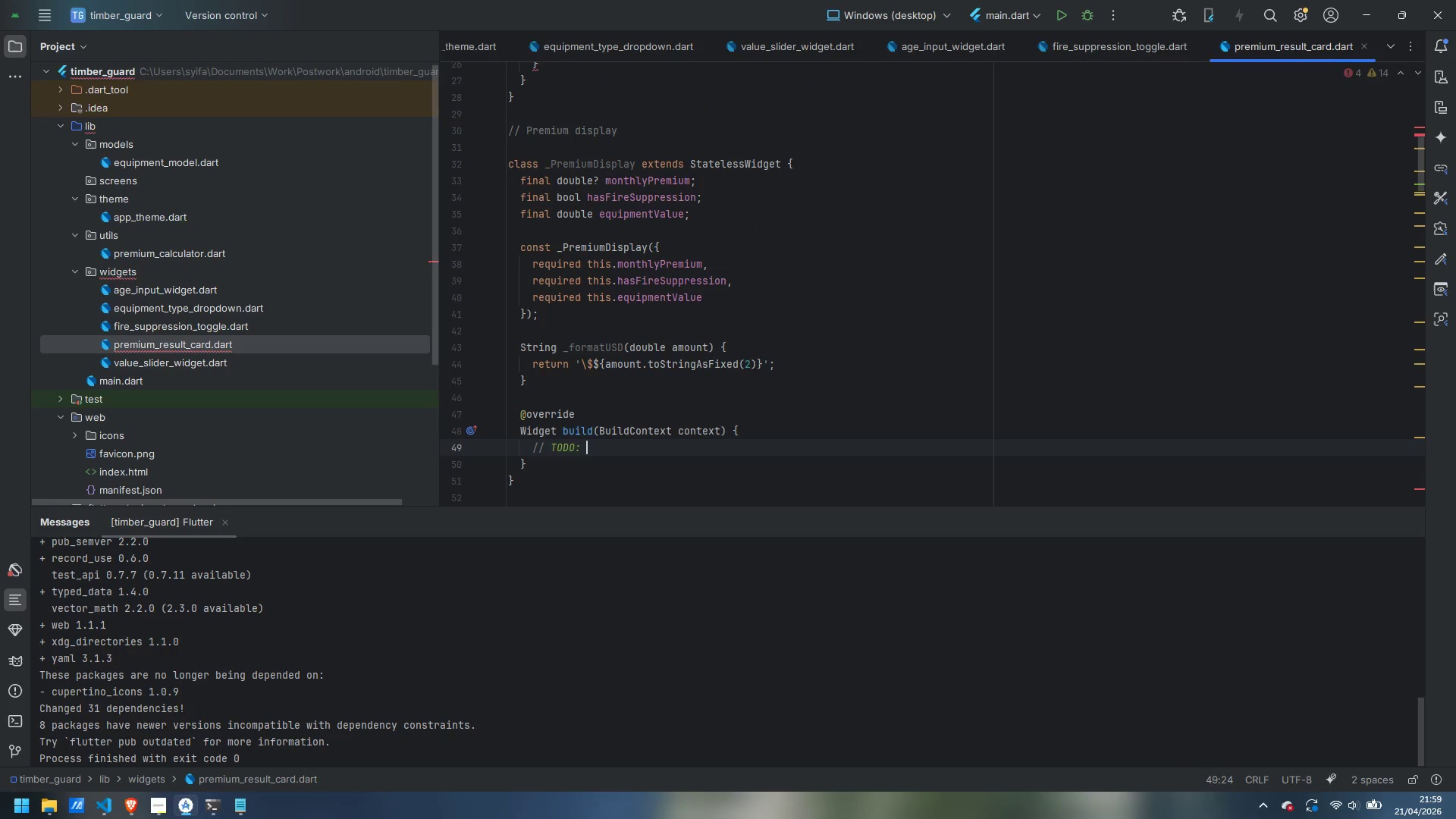 
key(Control+Backspace)
 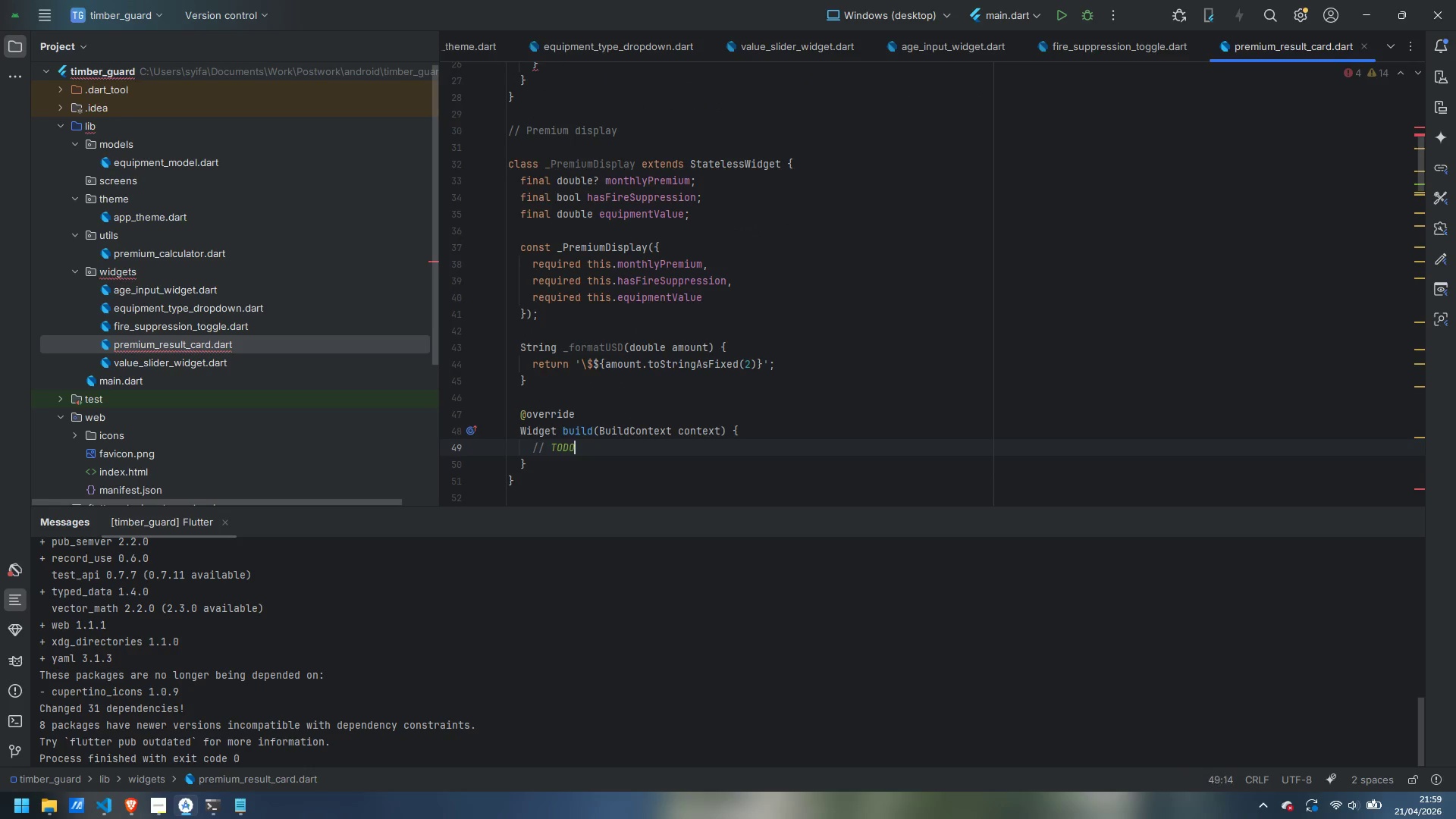 
key(Control+Backspace)
 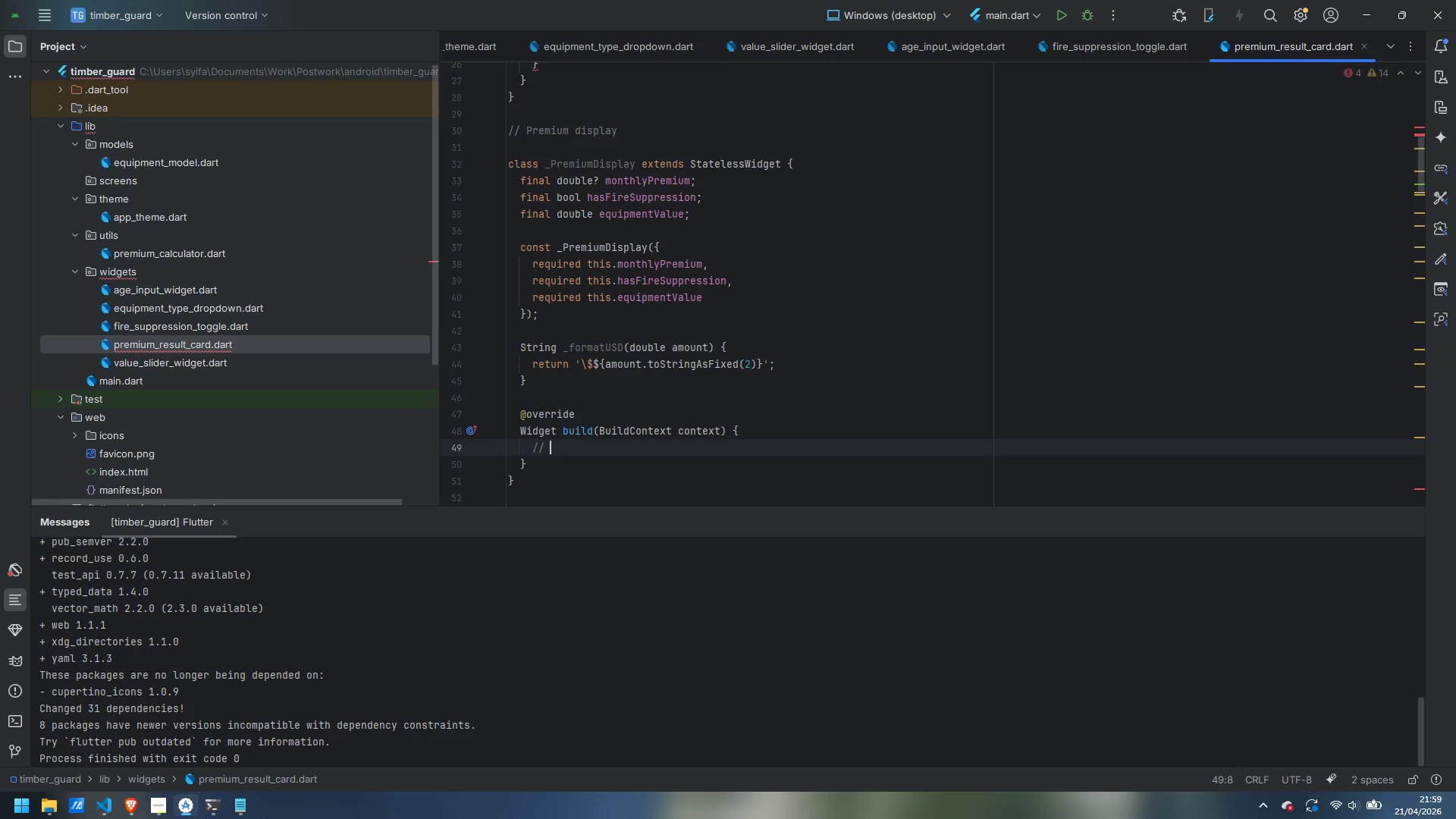 
key(Control+Backspace)
 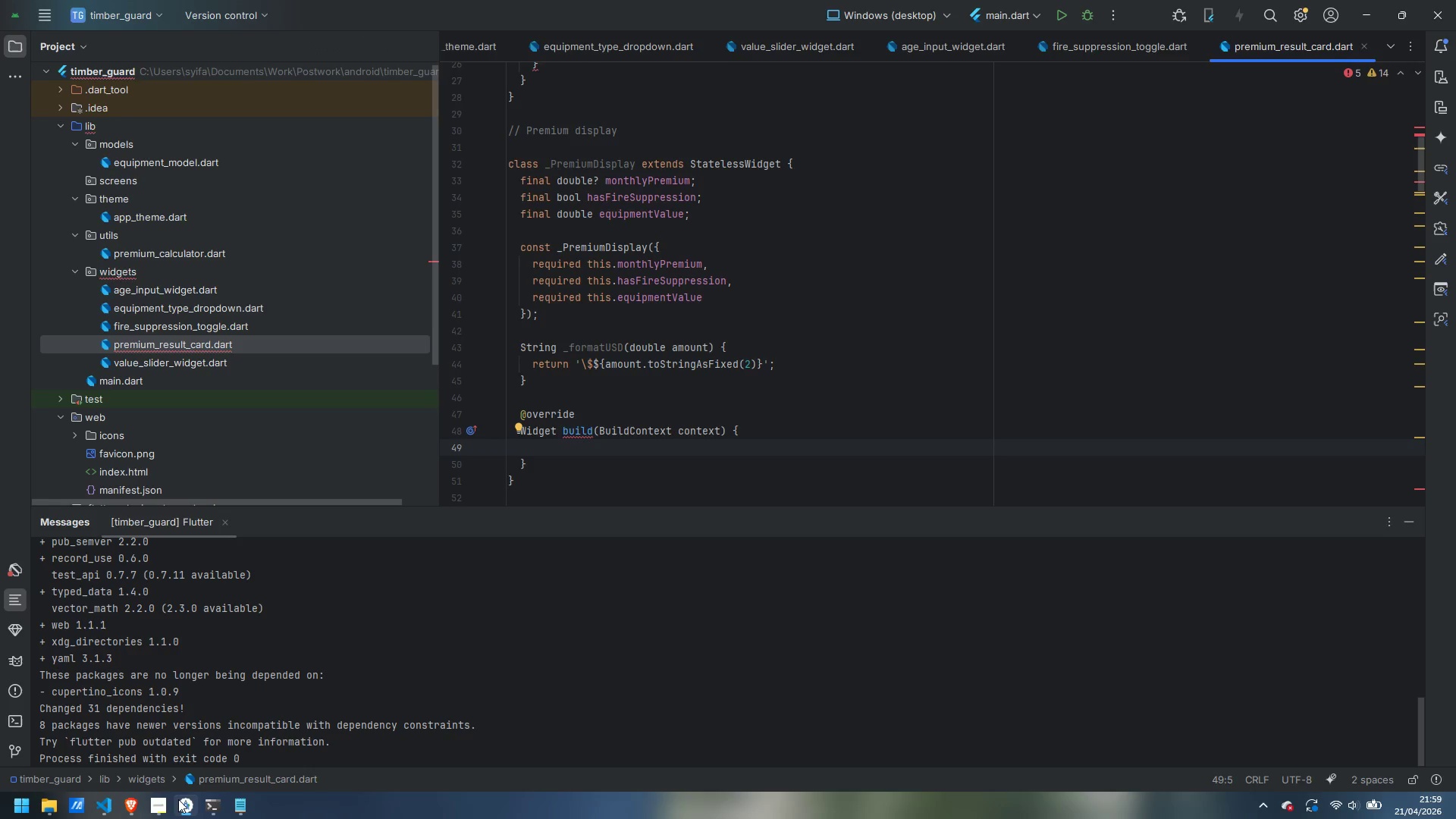 
left_click([159, 807])